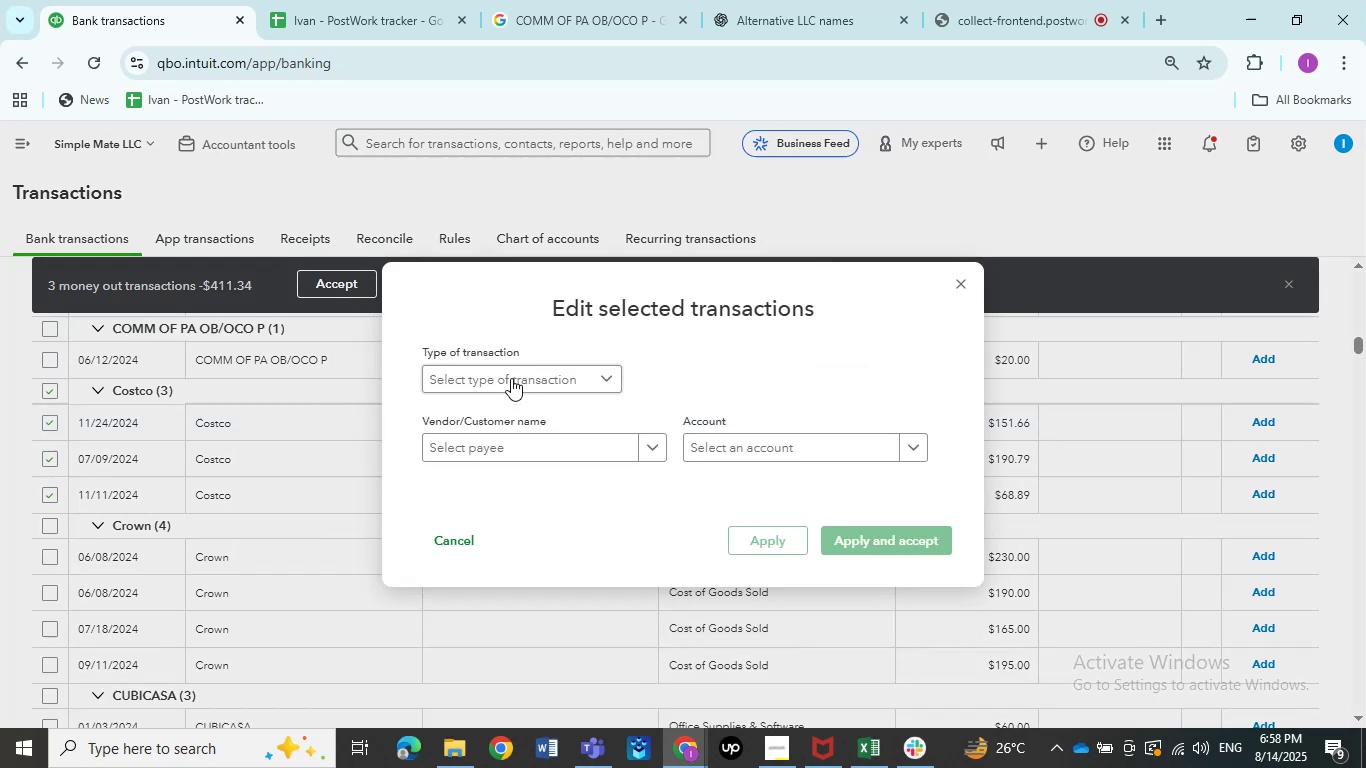 
left_click([504, 379])
 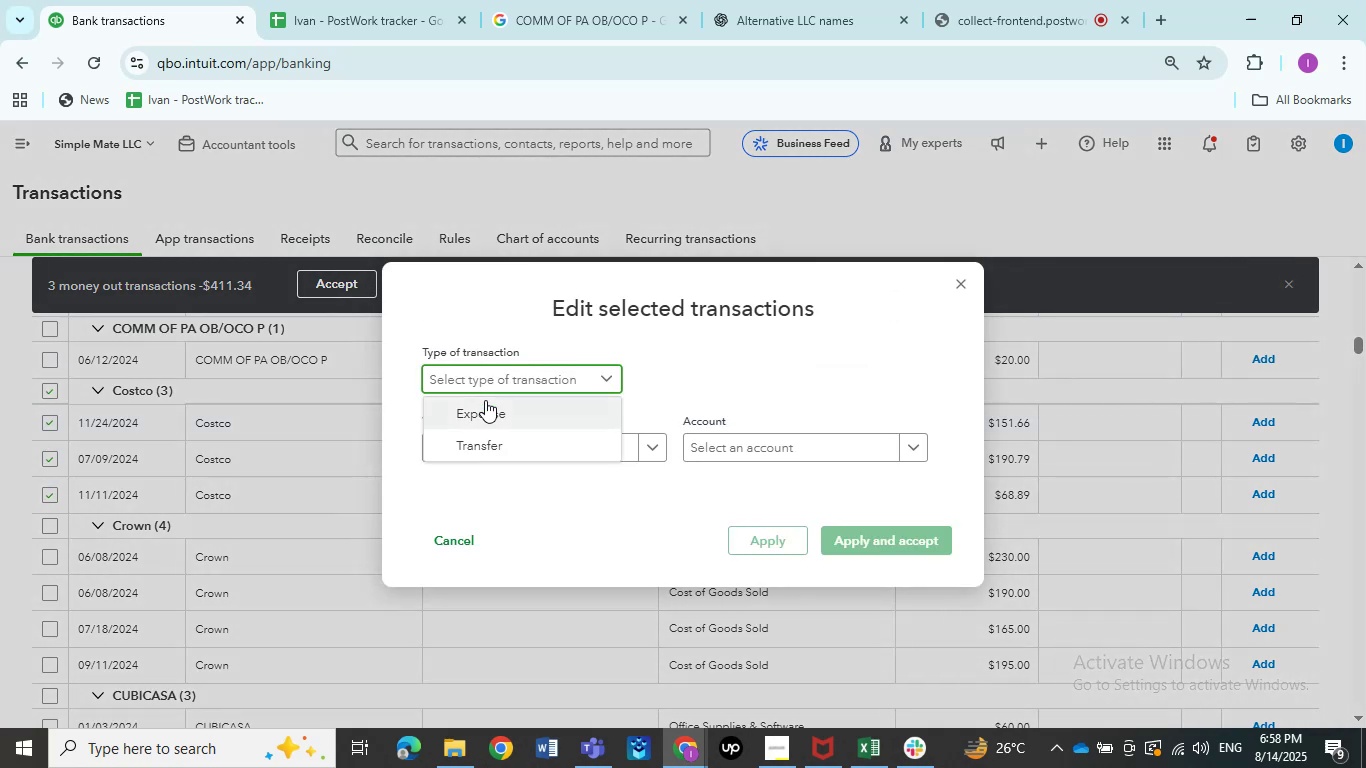 
left_click([485, 400])
 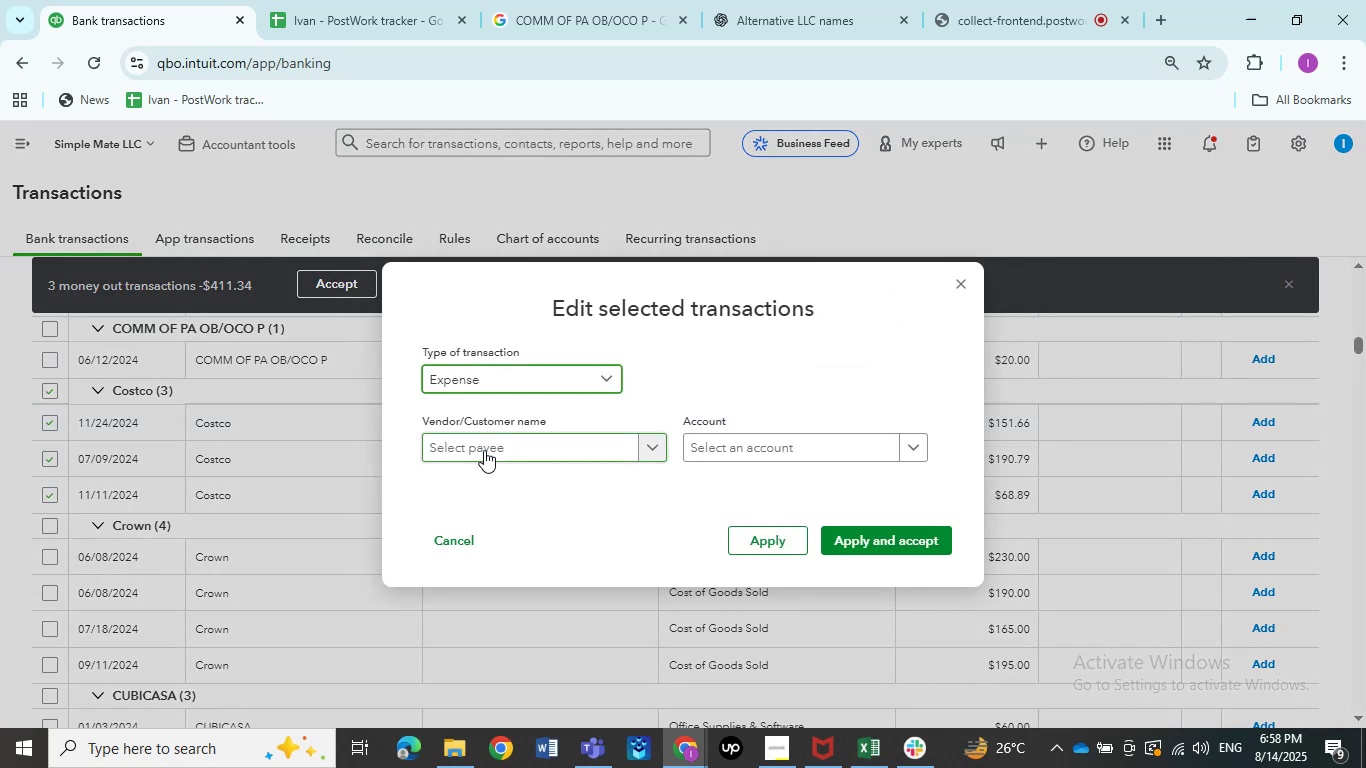 
left_click([482, 450])
 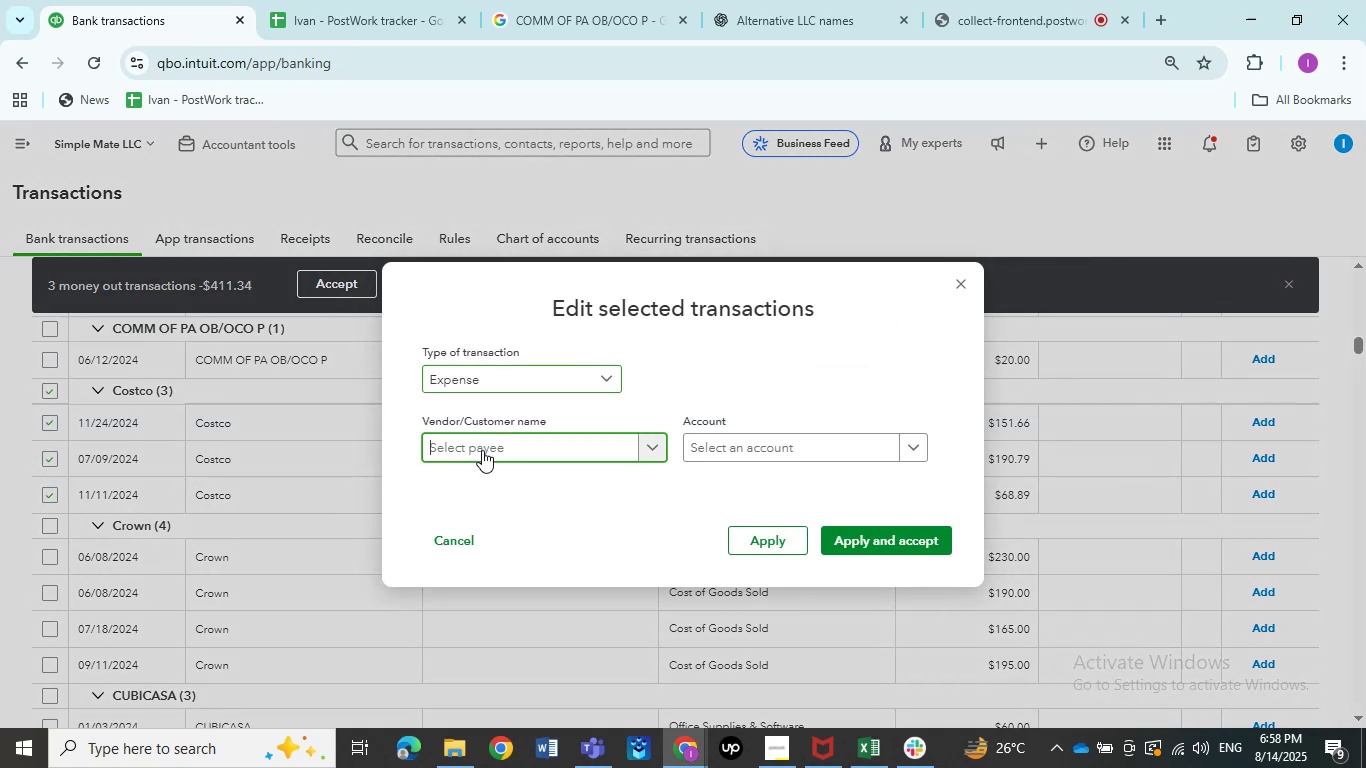 
key(Control+V)
 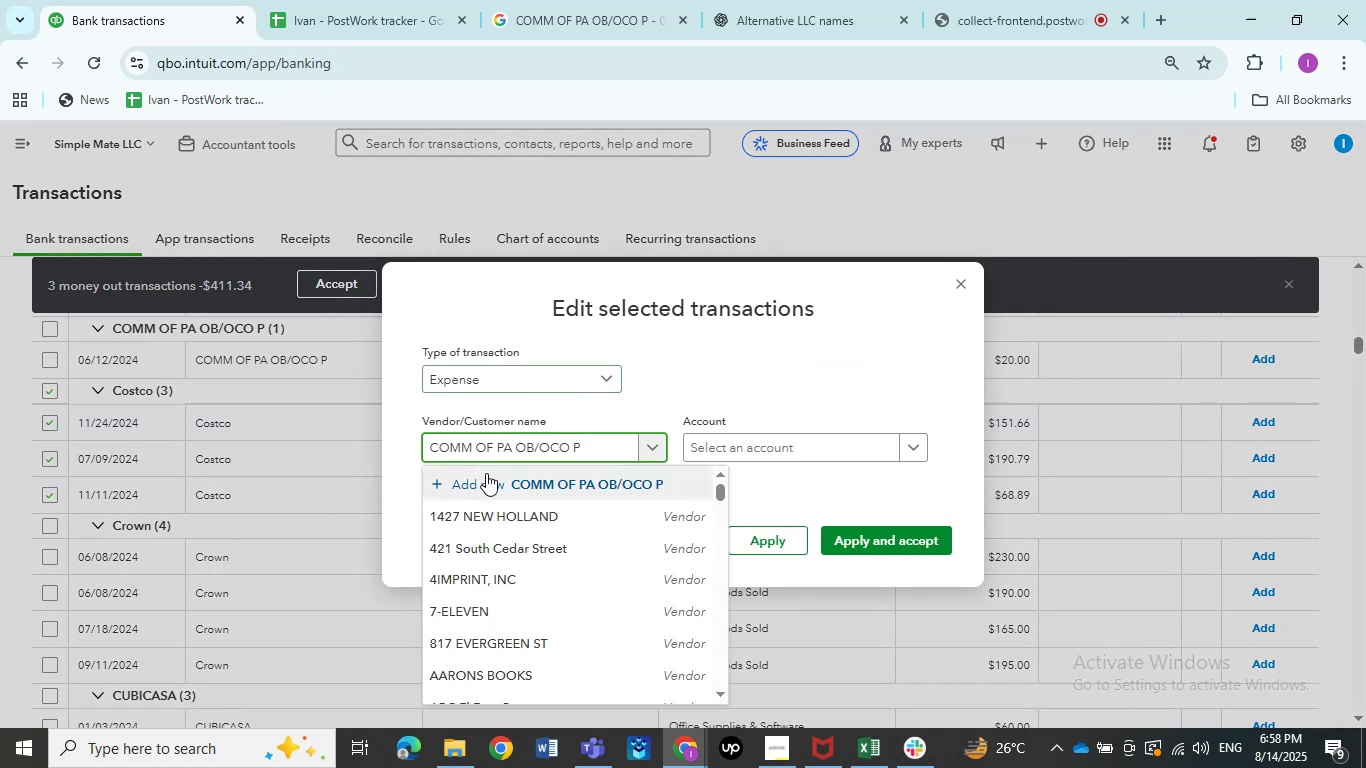 
key(Control+Z)
 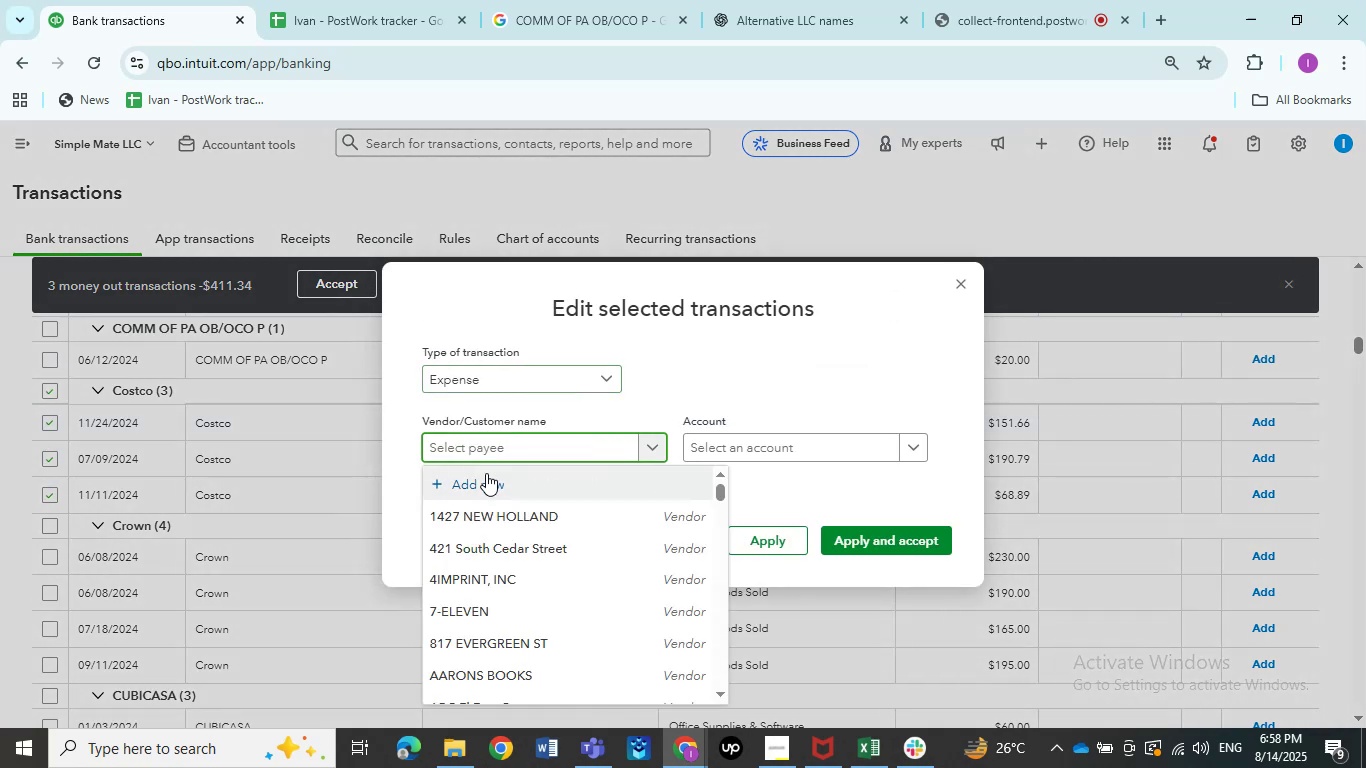 
type(Costco)
 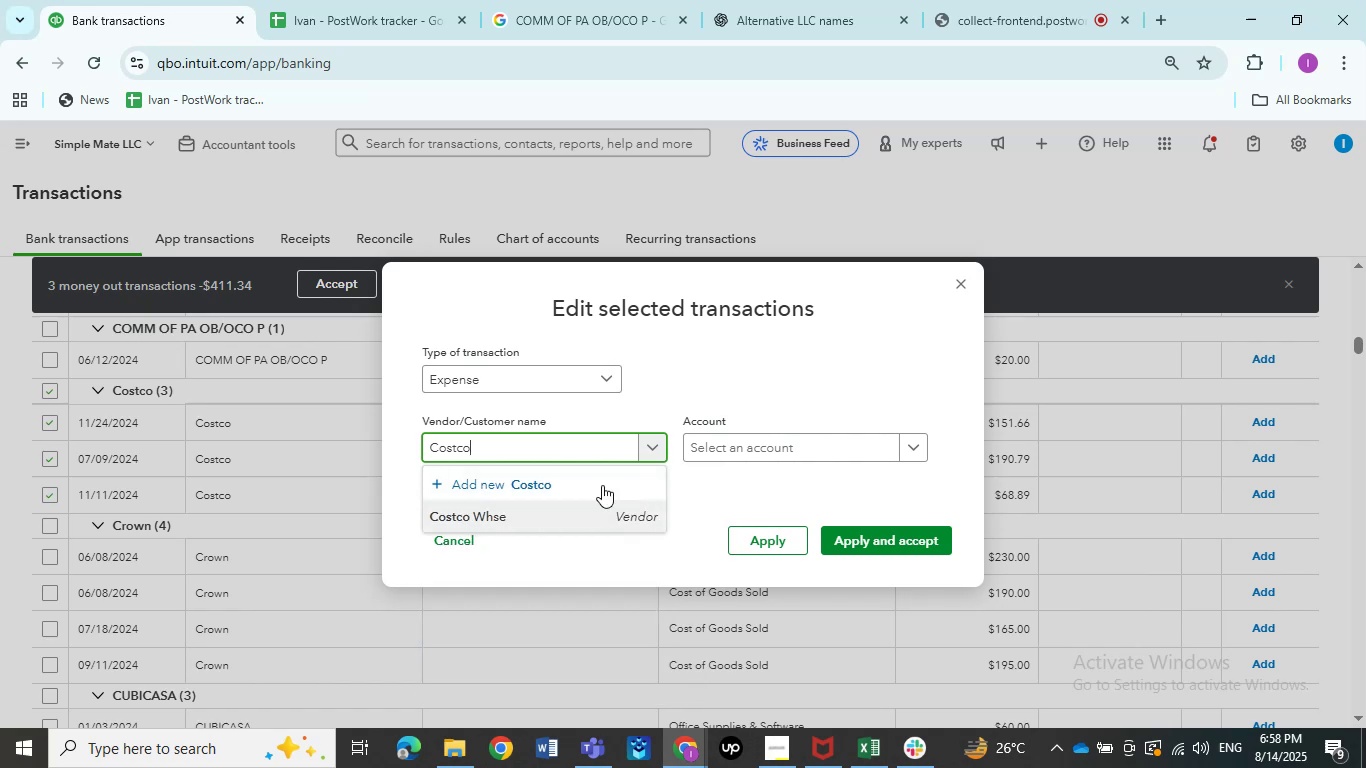 
left_click([963, 282])
 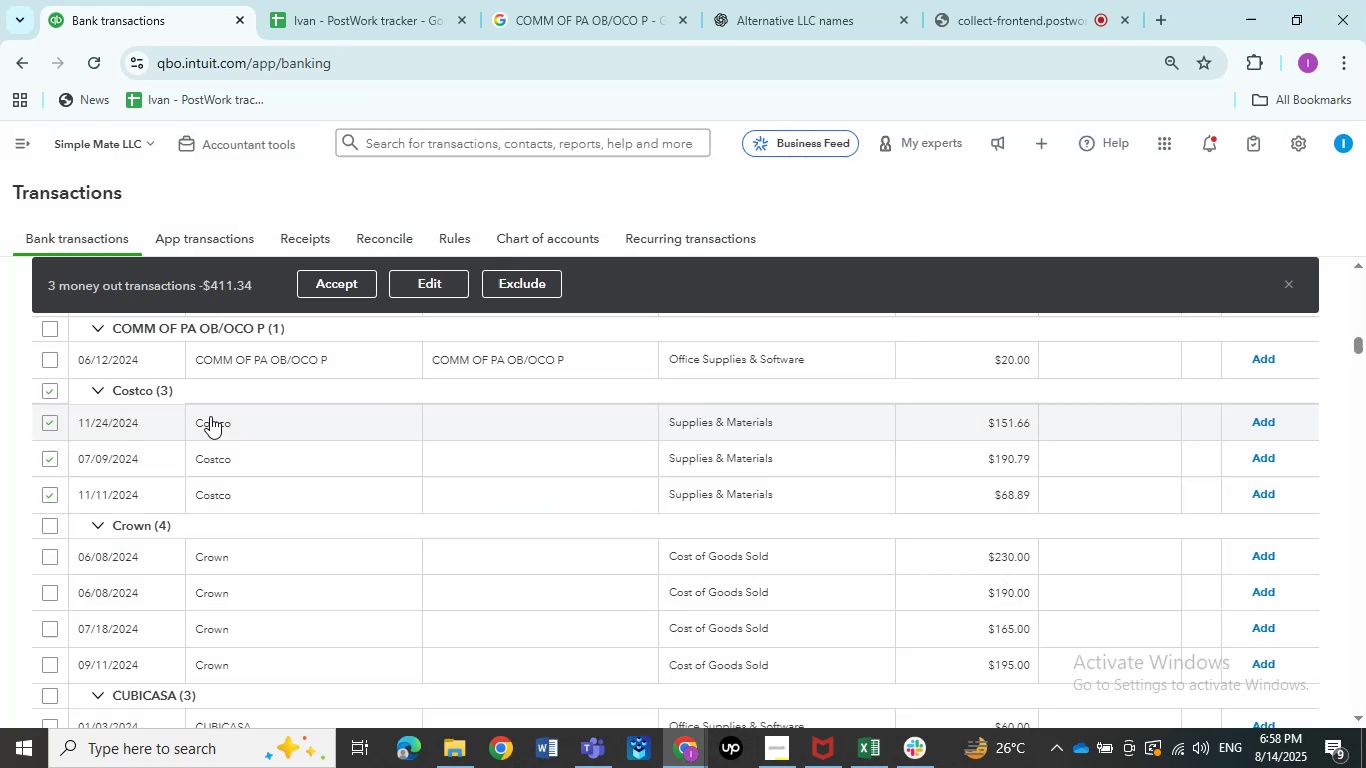 
left_click([210, 416])
 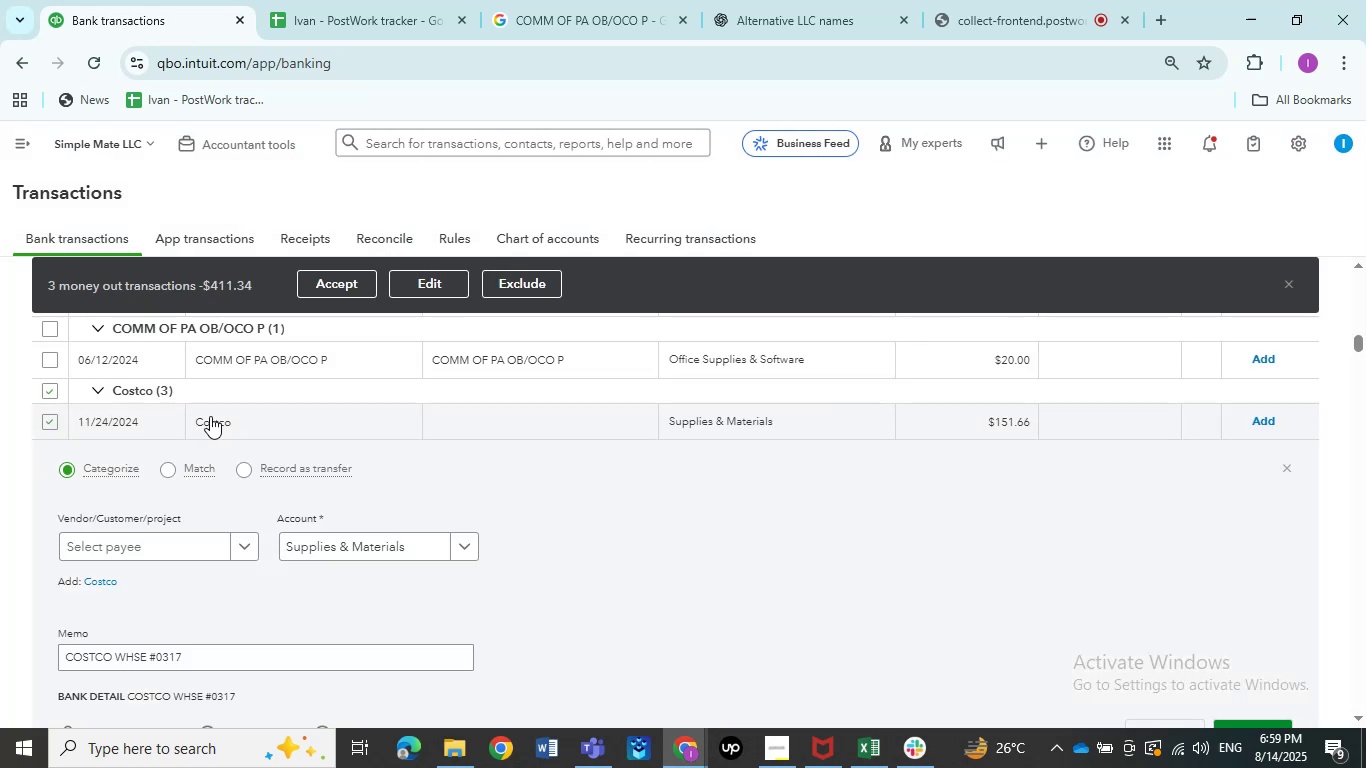 
left_click([210, 416])
 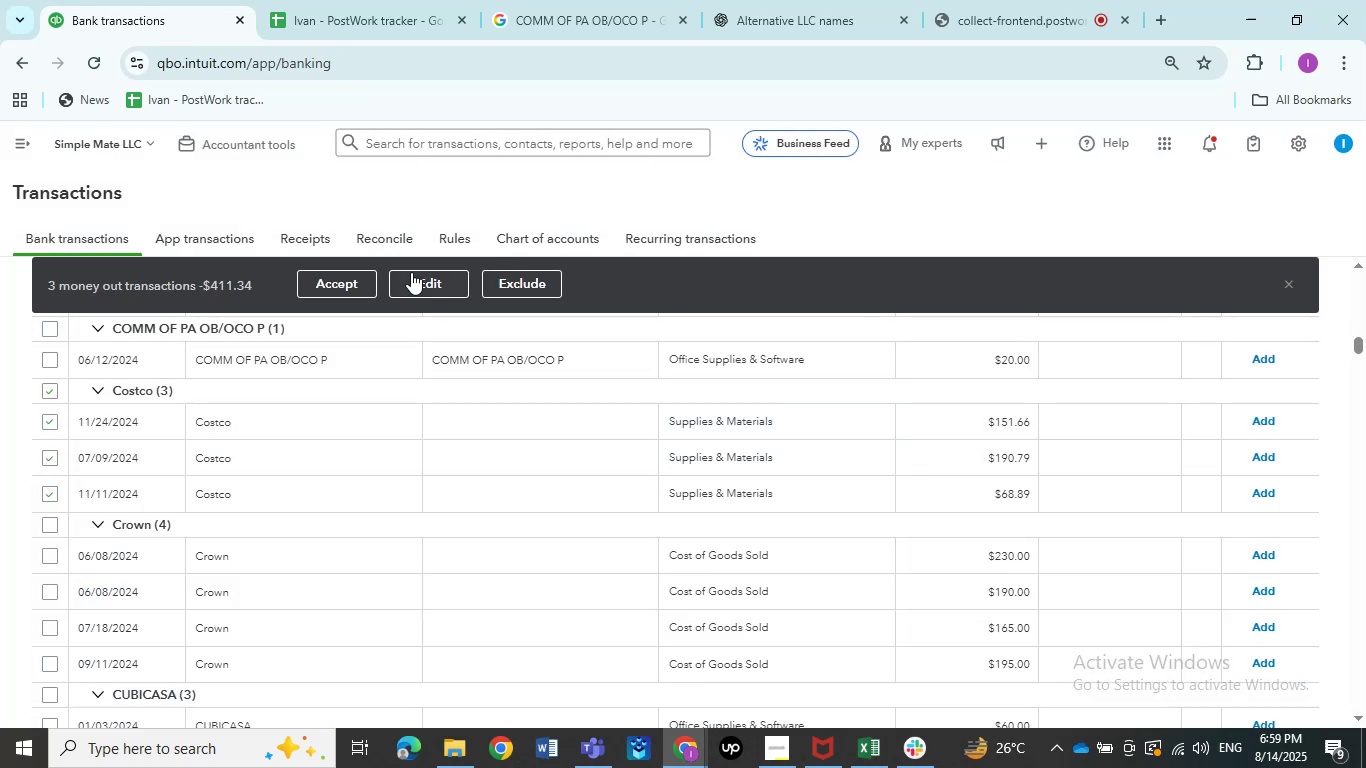 
left_click([410, 272])
 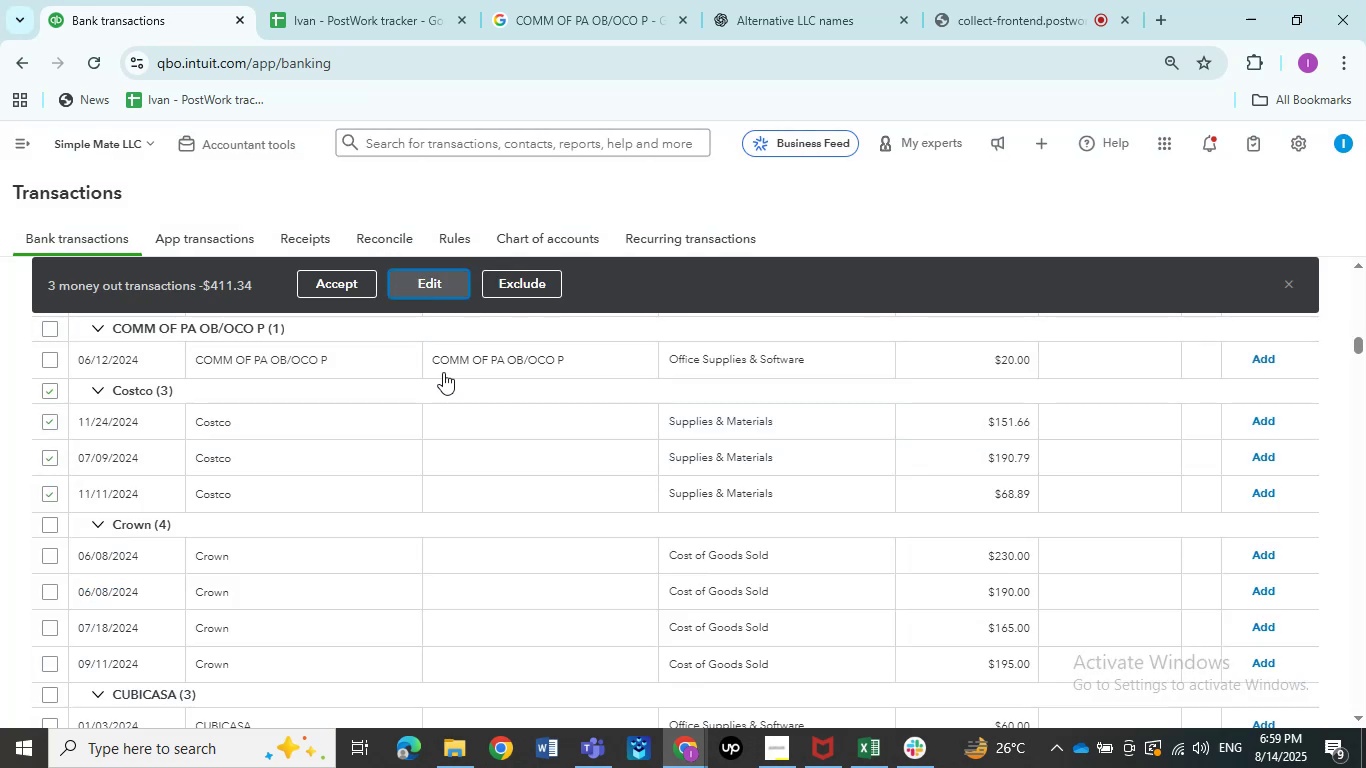 
mouse_move([465, 394])
 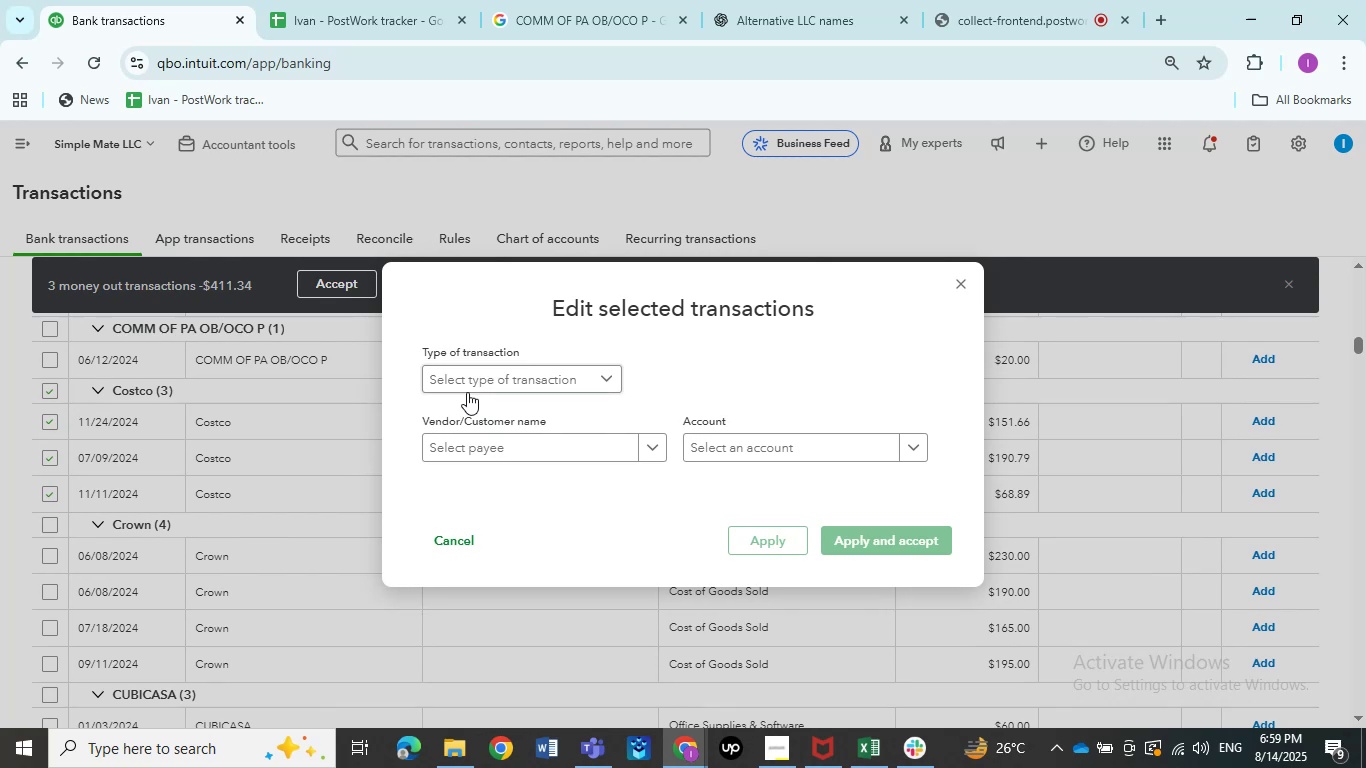 
left_click([467, 392])
 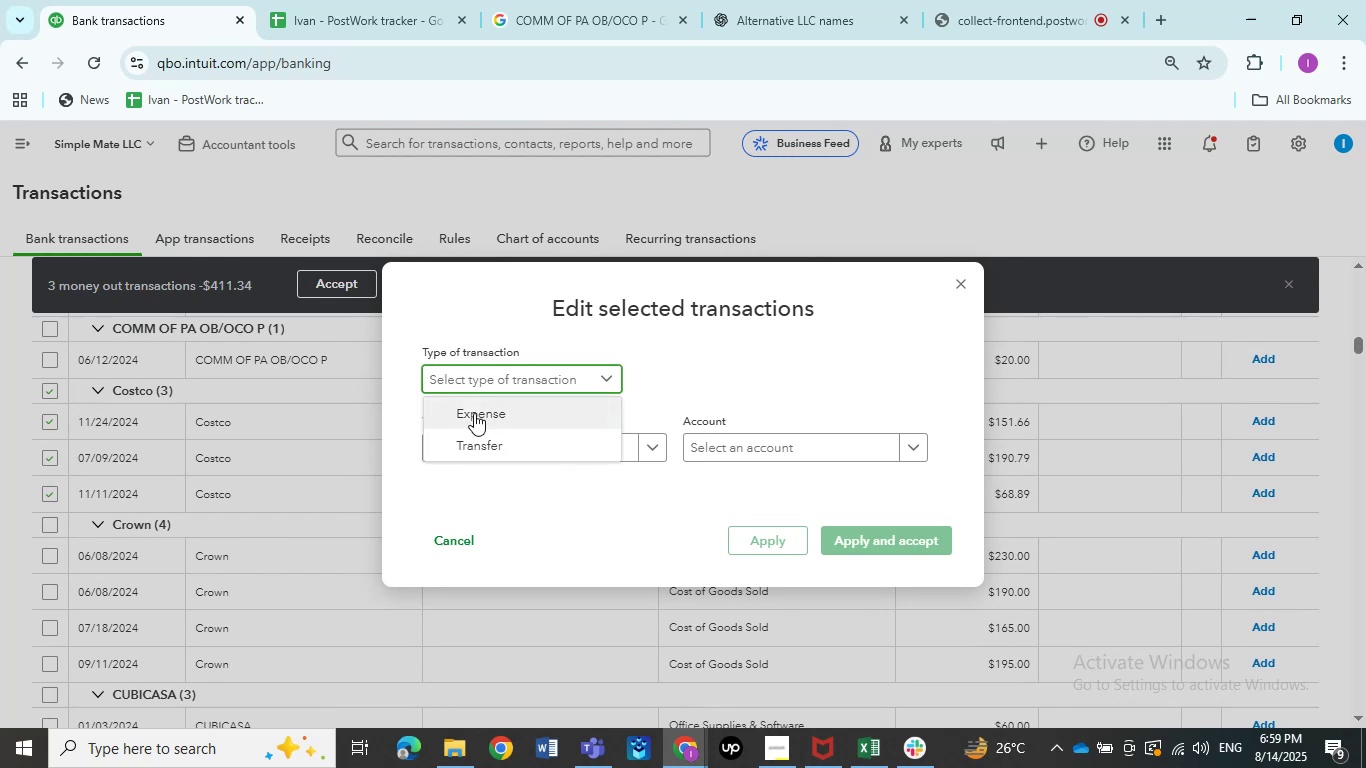 
left_click([474, 413])
 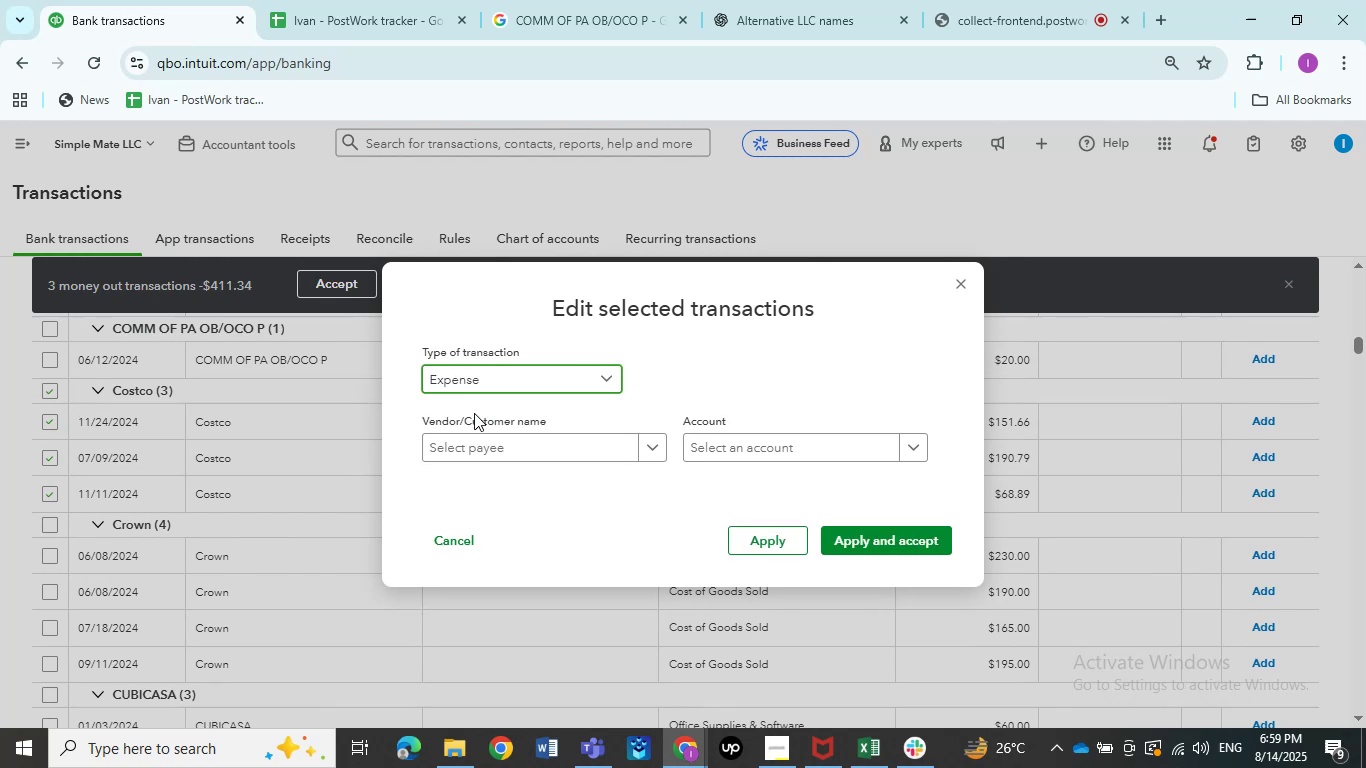 
left_click([465, 443])
 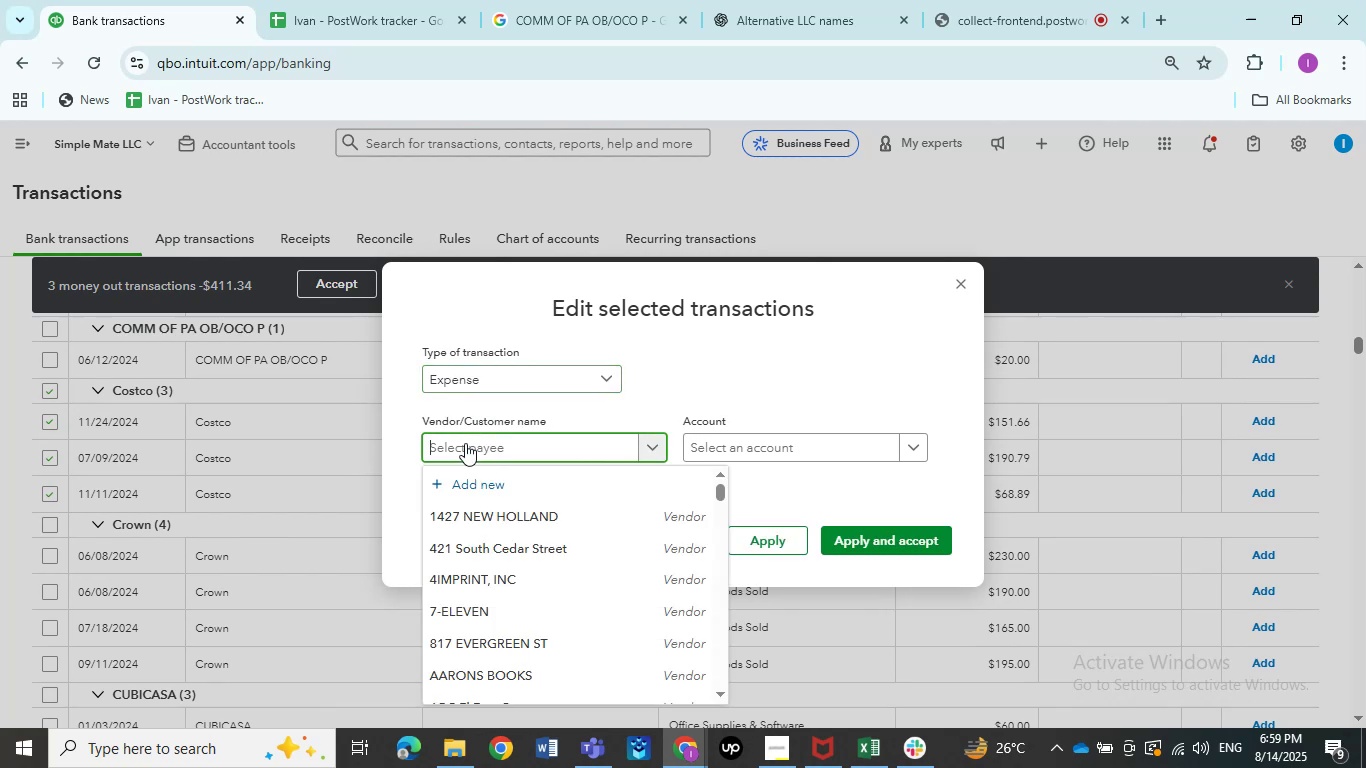 
key(Control+V)
 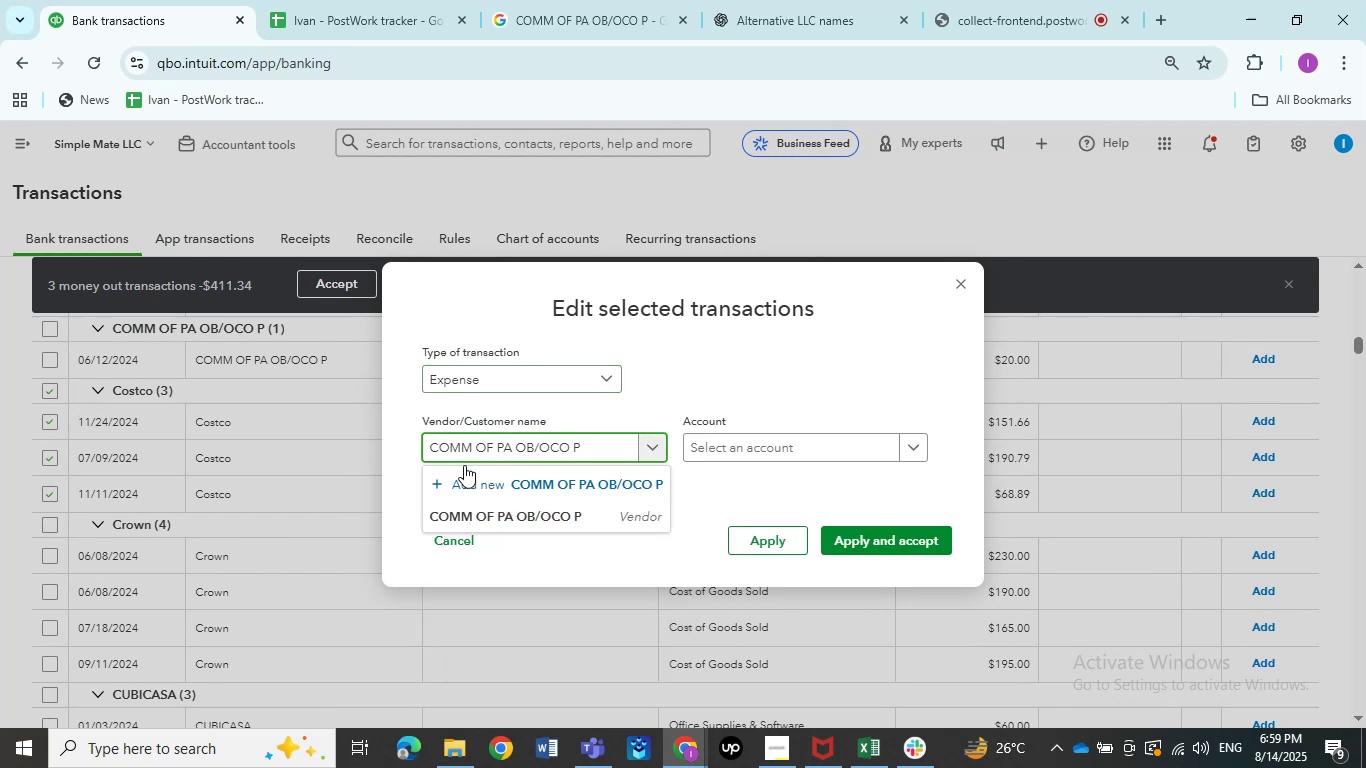 
key(Control+X)
 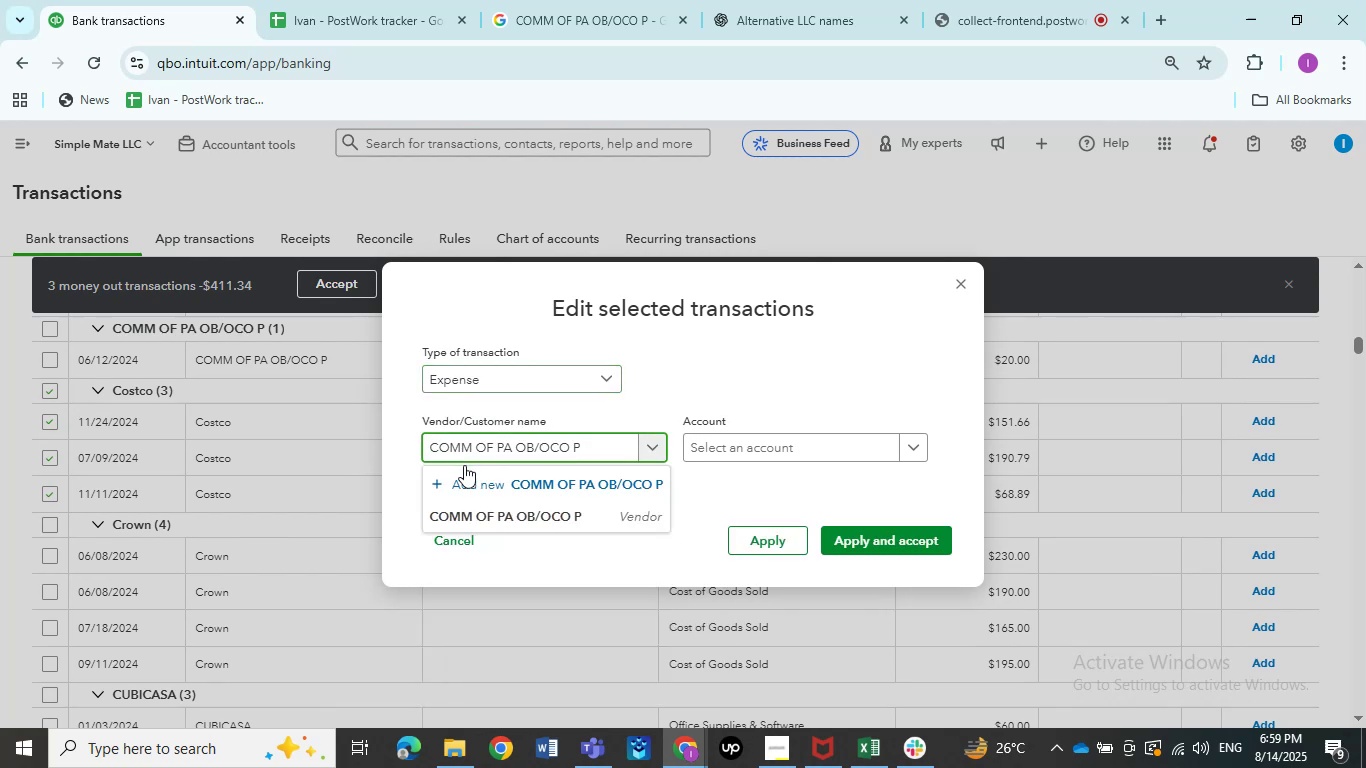 
key(Control+Z)
 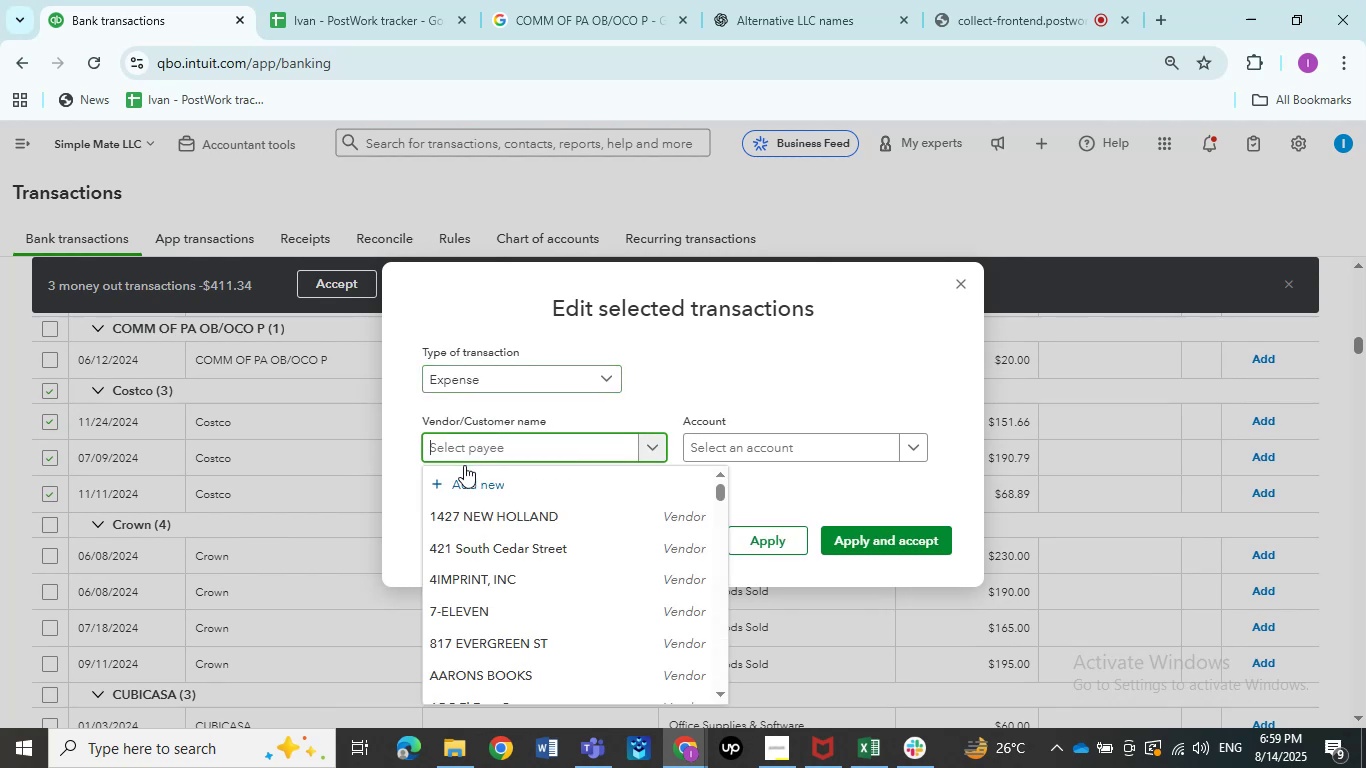 
type(costci)
key(Backspace)
type(o)
 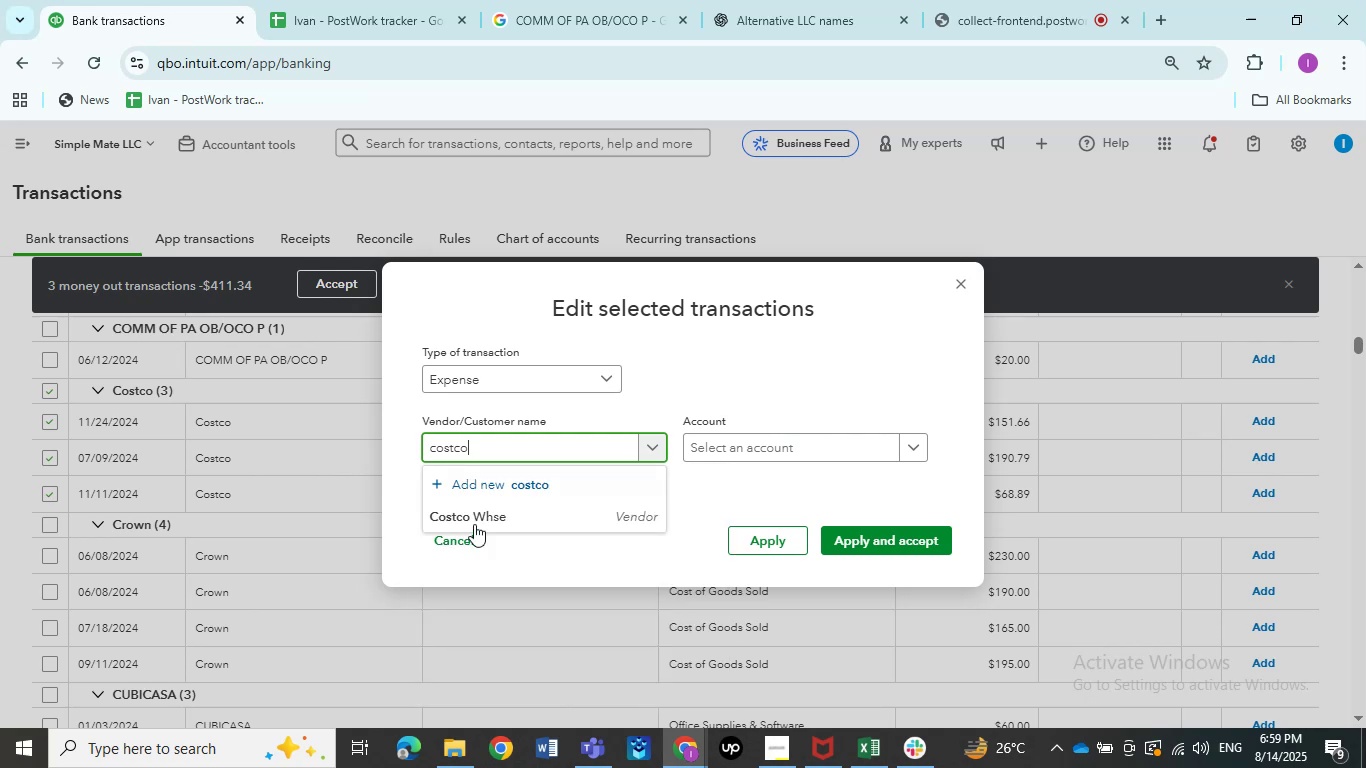 
left_click([474, 527])
 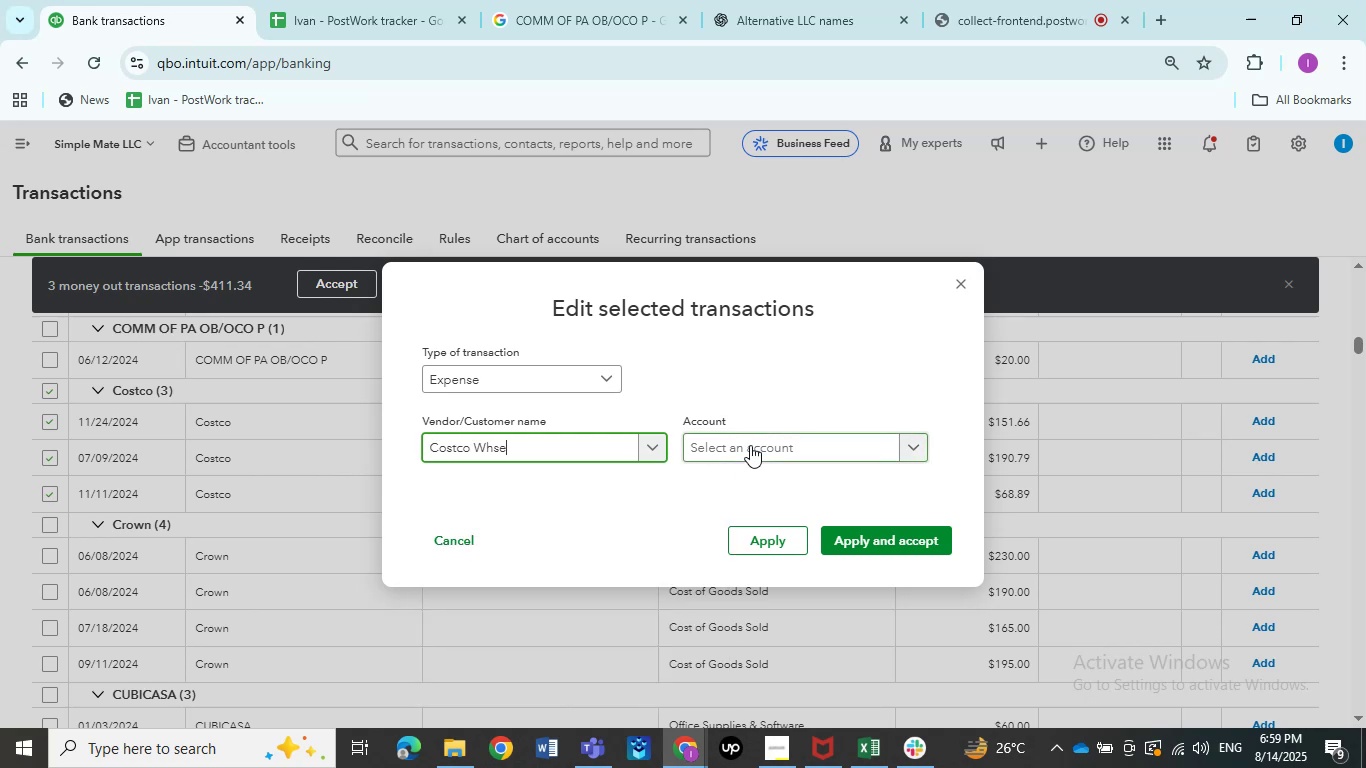 
left_click([750, 445])
 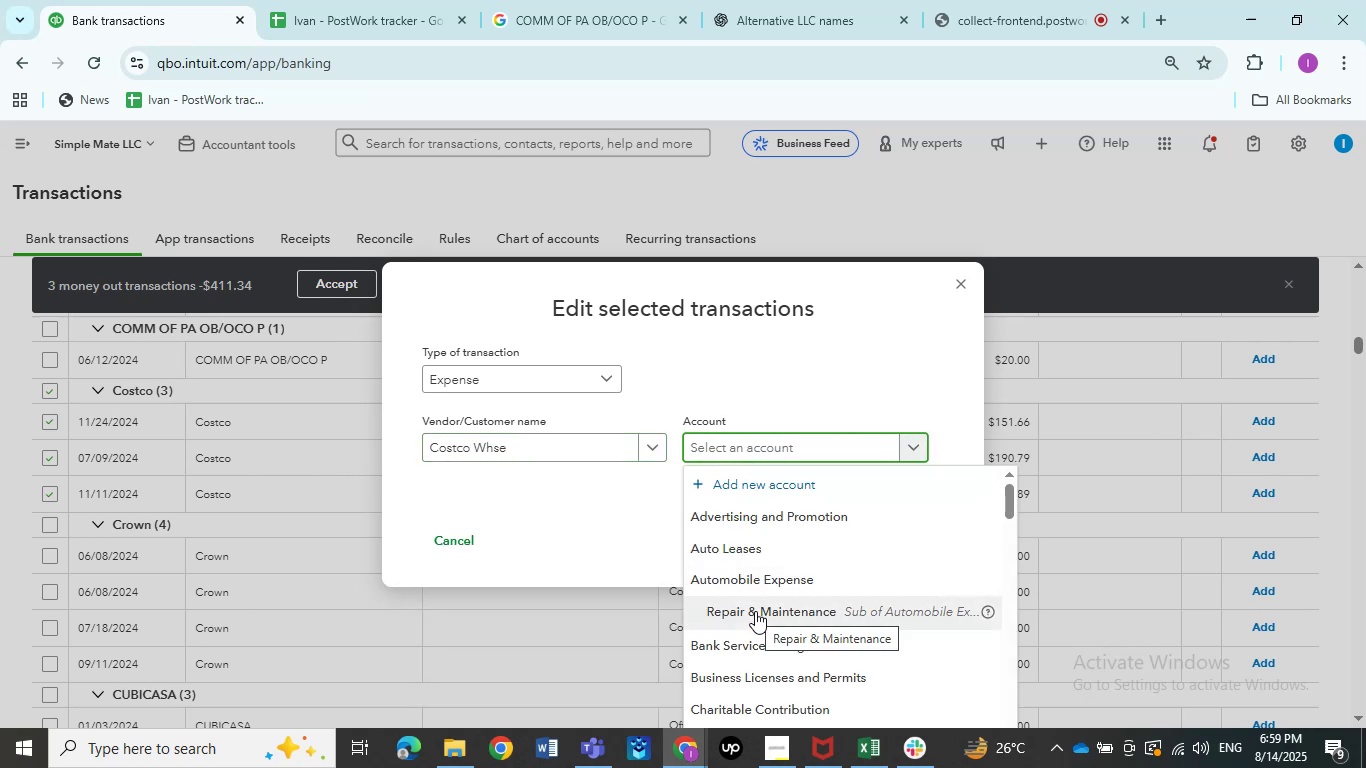 
scroll: coordinate [755, 611], scroll_direction: down, amount: 2.0
 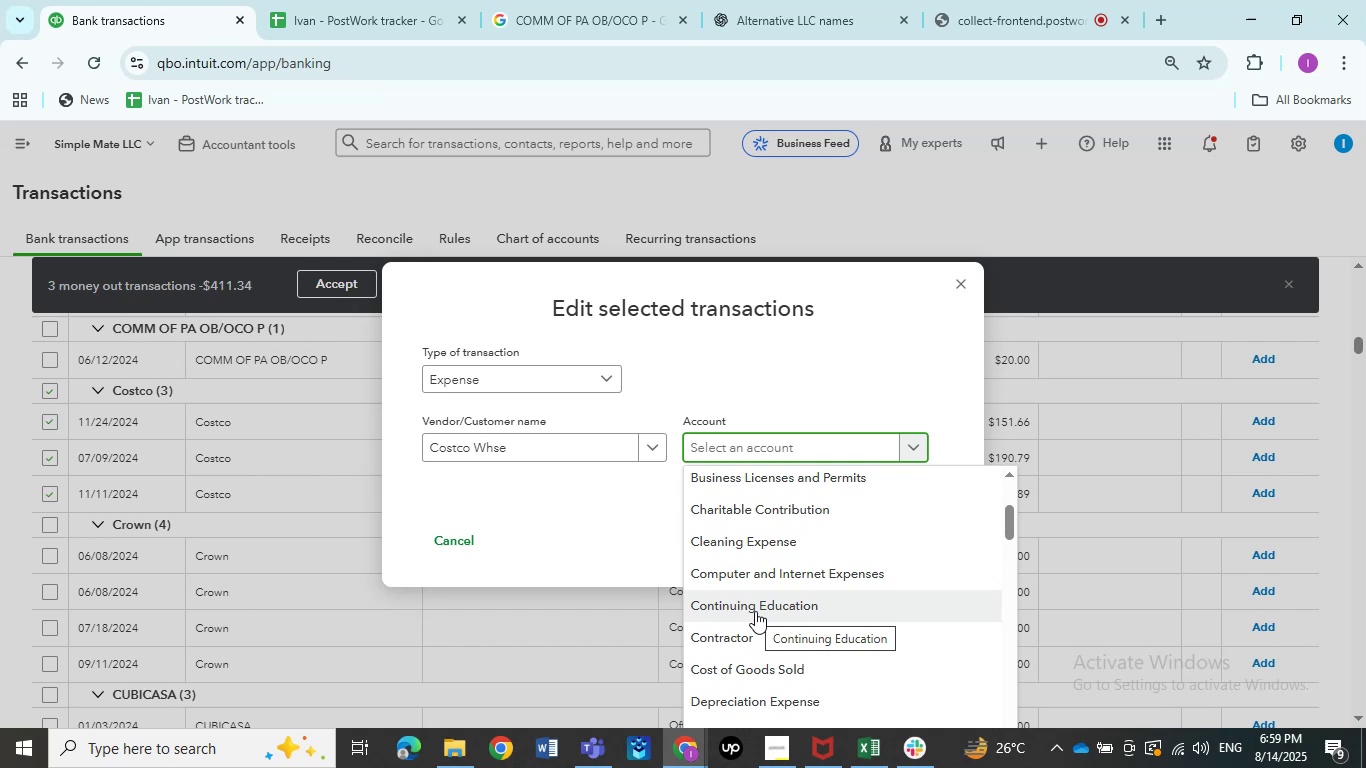 
wait(29.13)
 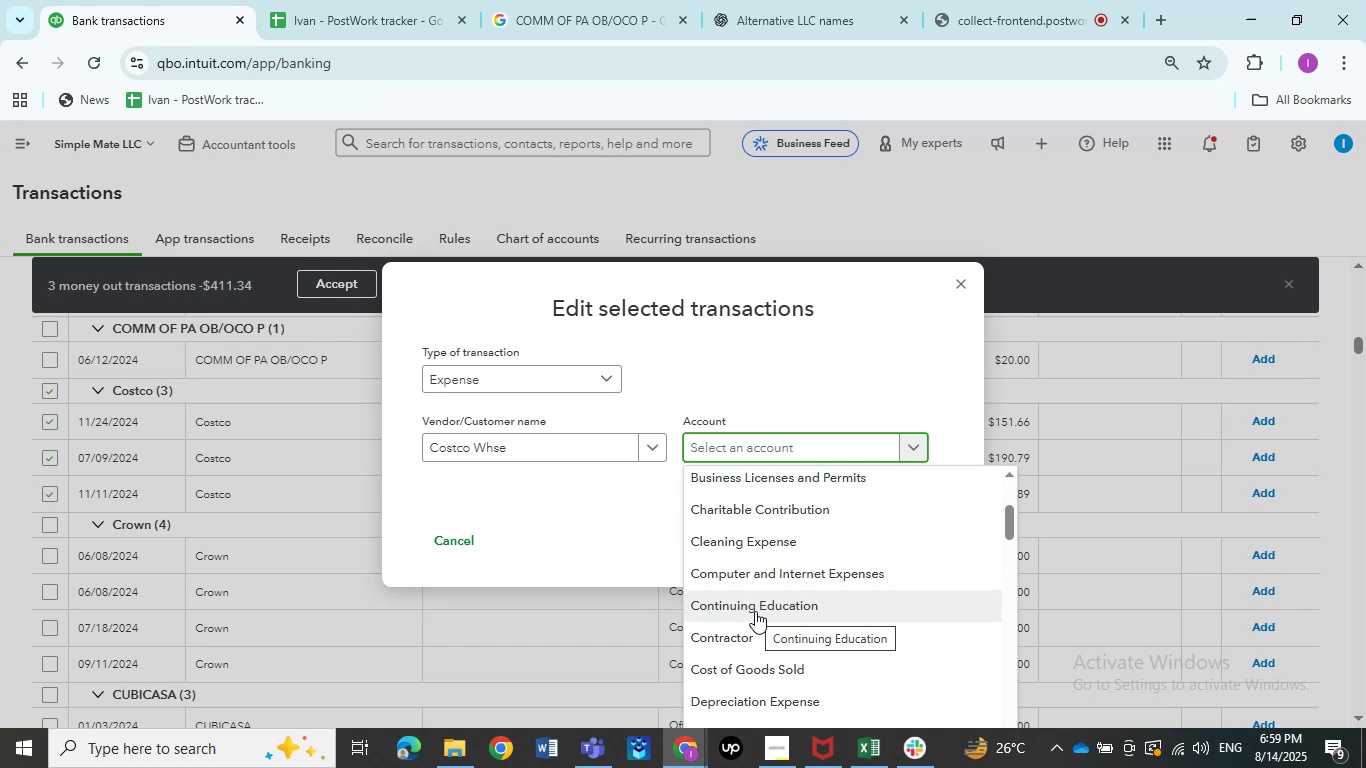 
type(supplies)
 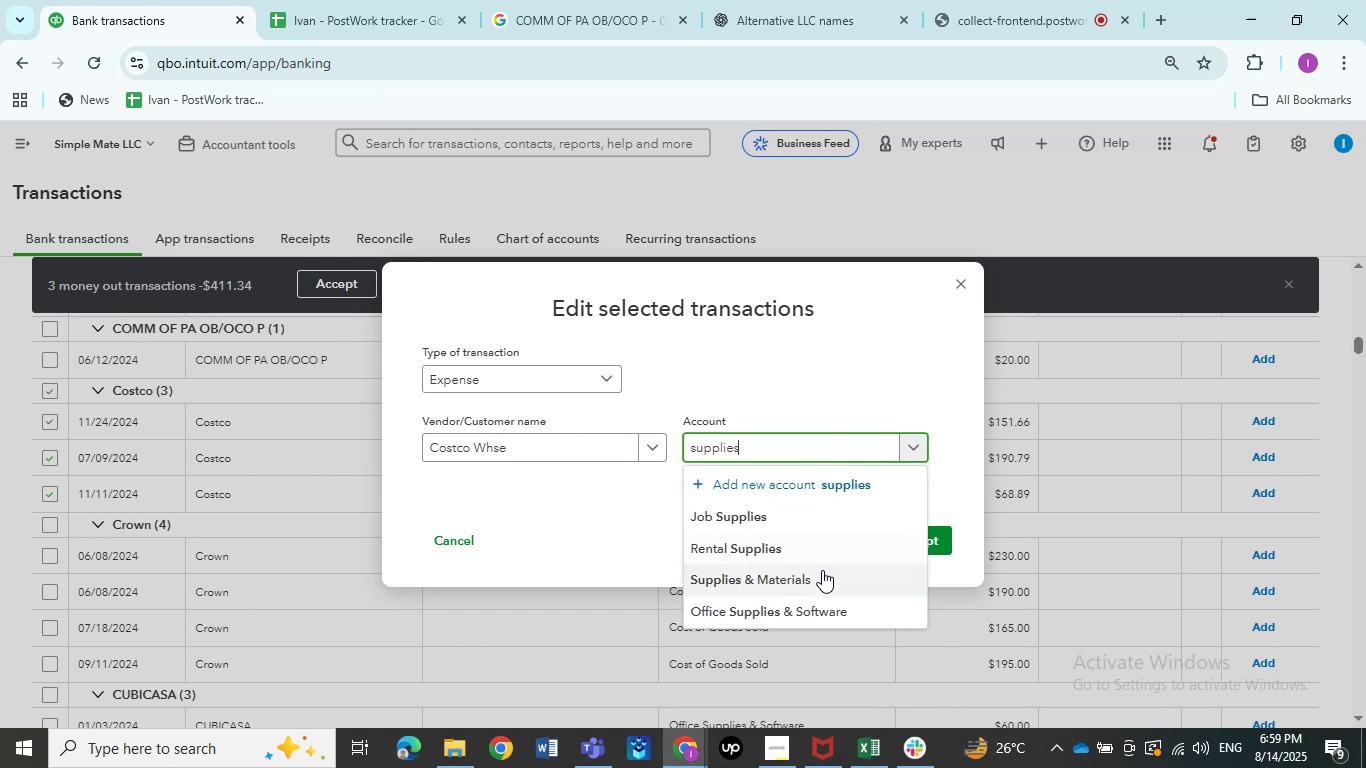 
left_click([822, 570])
 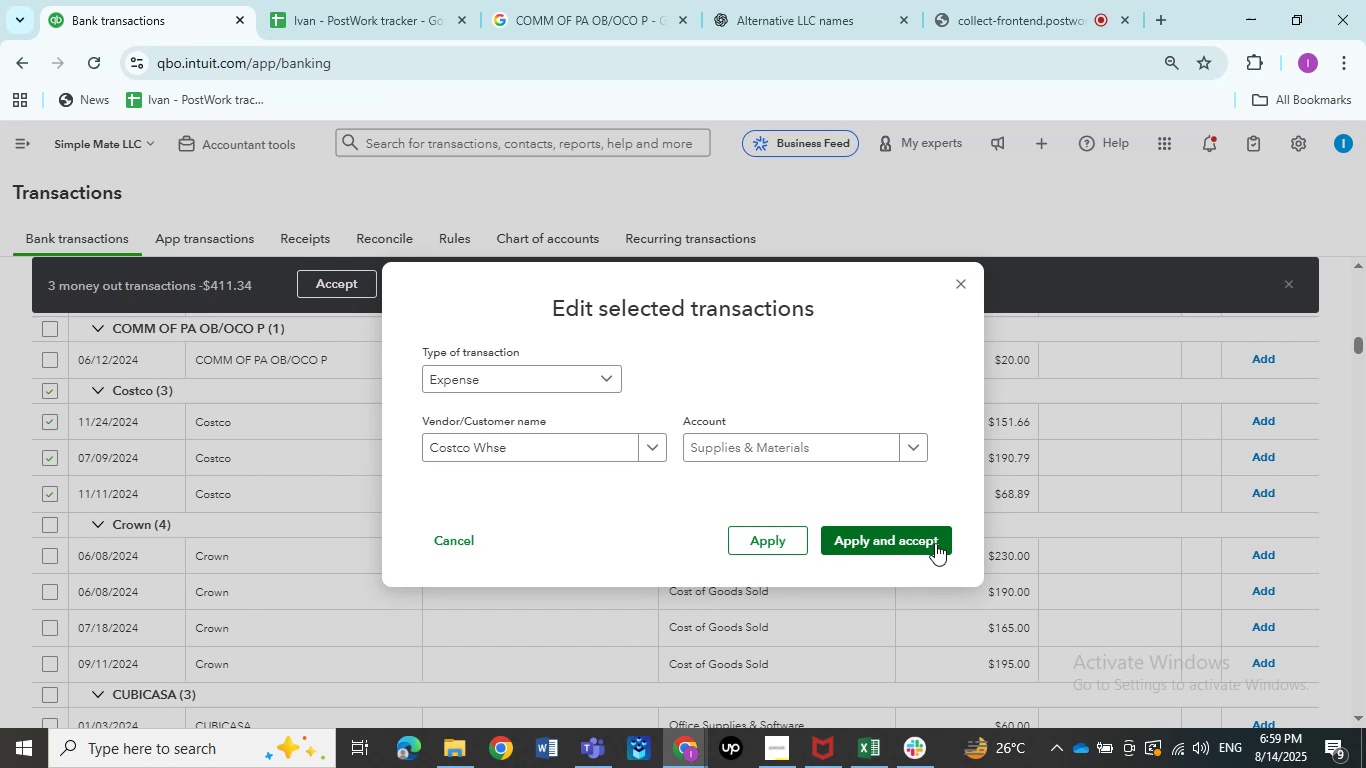 
left_click([941, 542])
 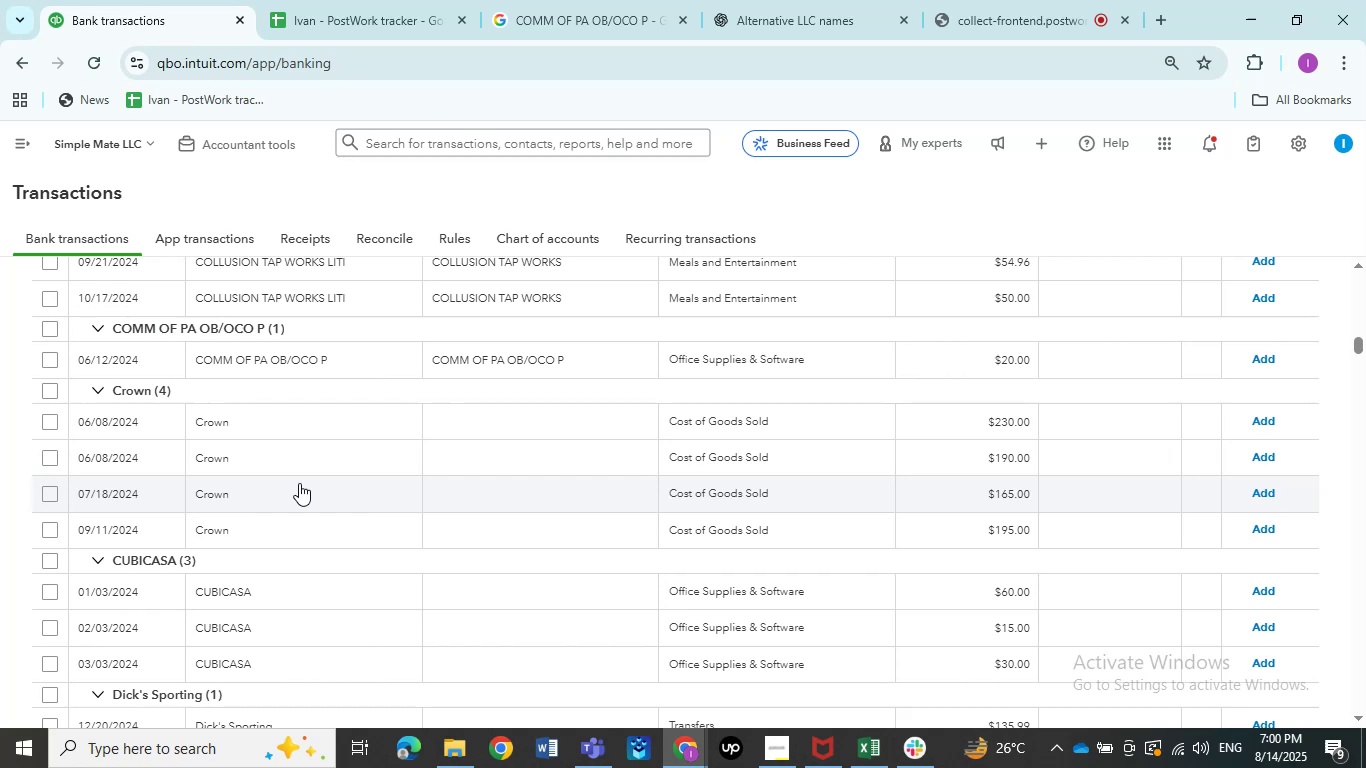 
wait(16.86)
 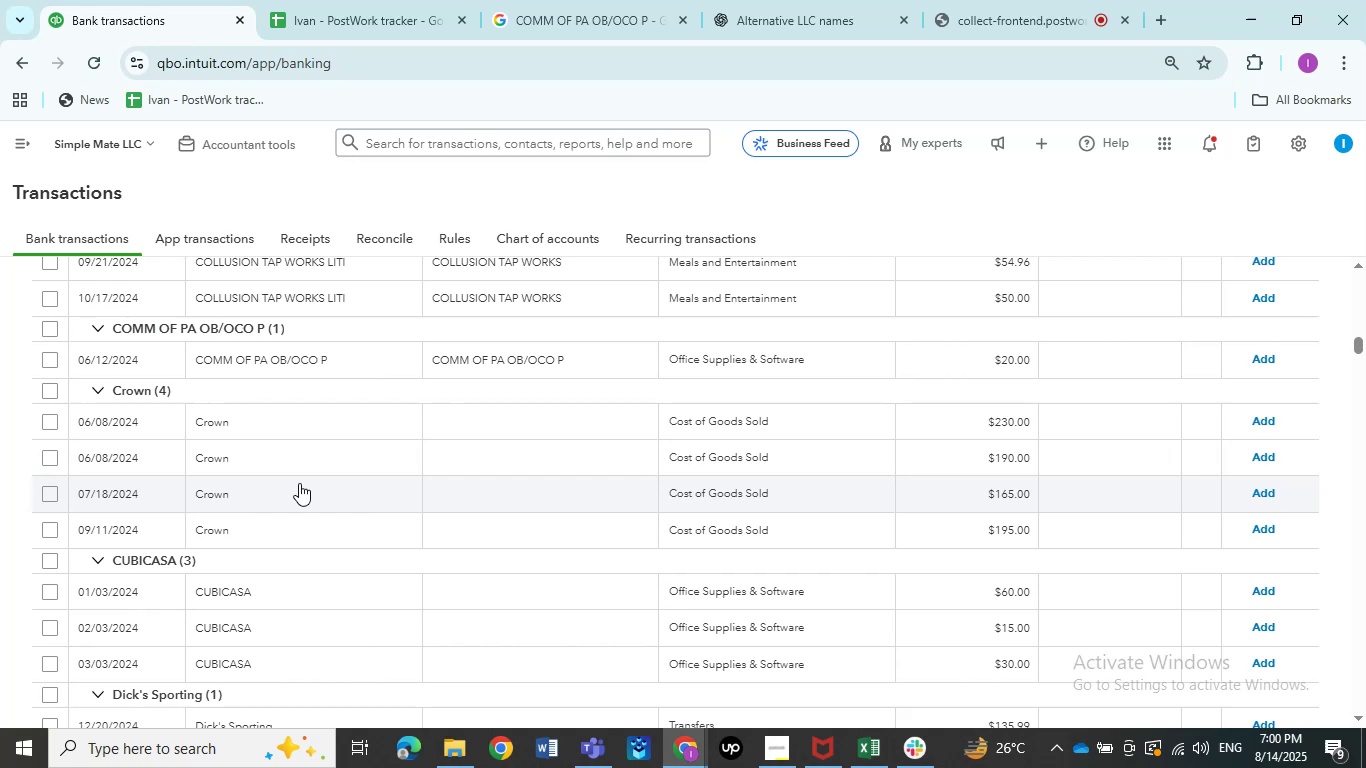 
left_click([251, 425])
 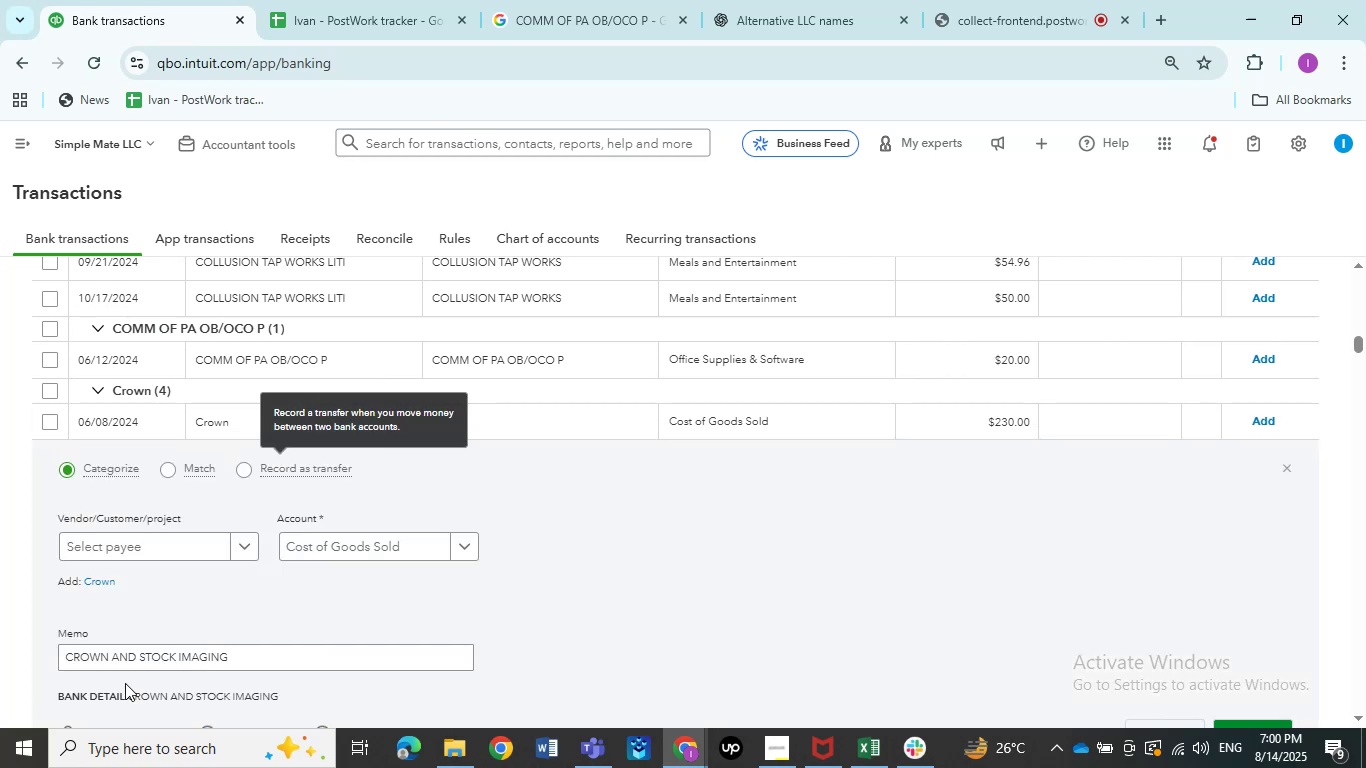 
left_click_drag(start_coordinate=[244, 651], to_coordinate=[0, 612])
 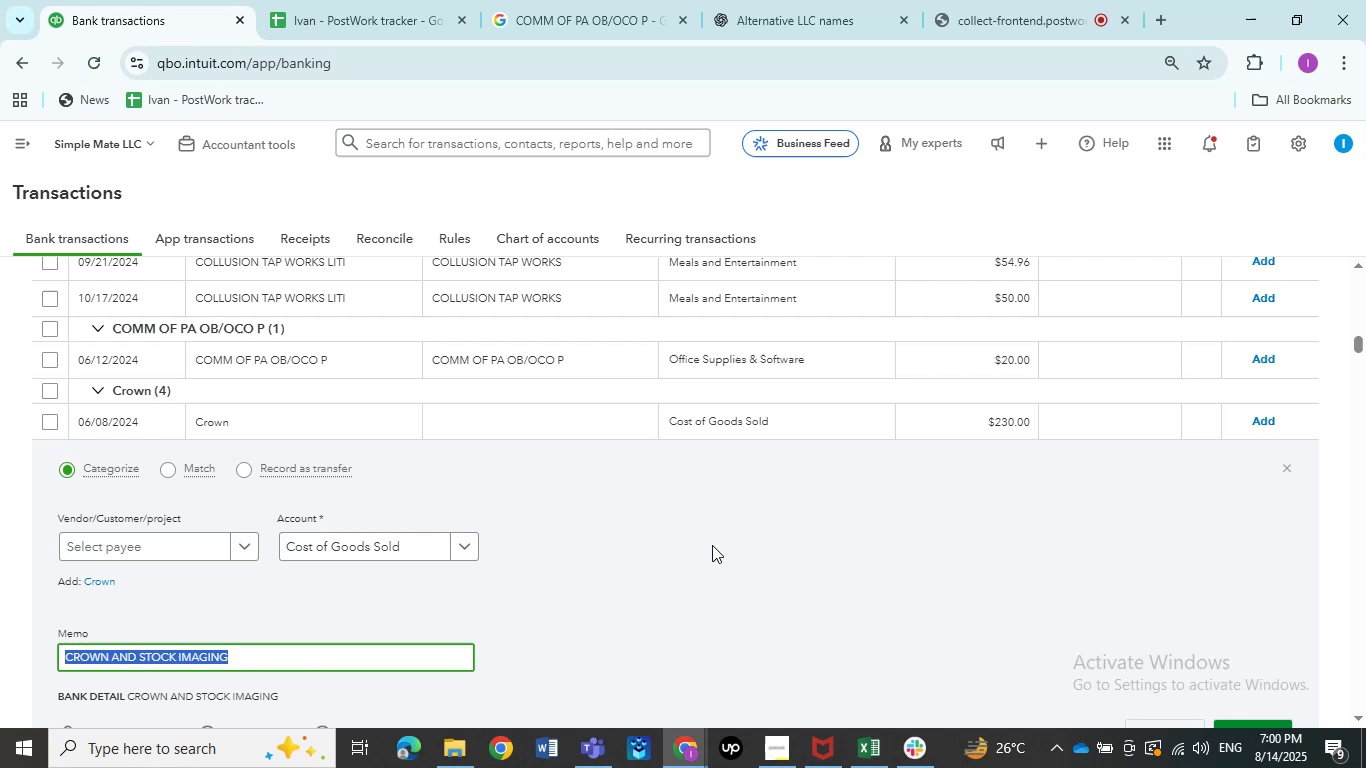 
key(Control+C)
 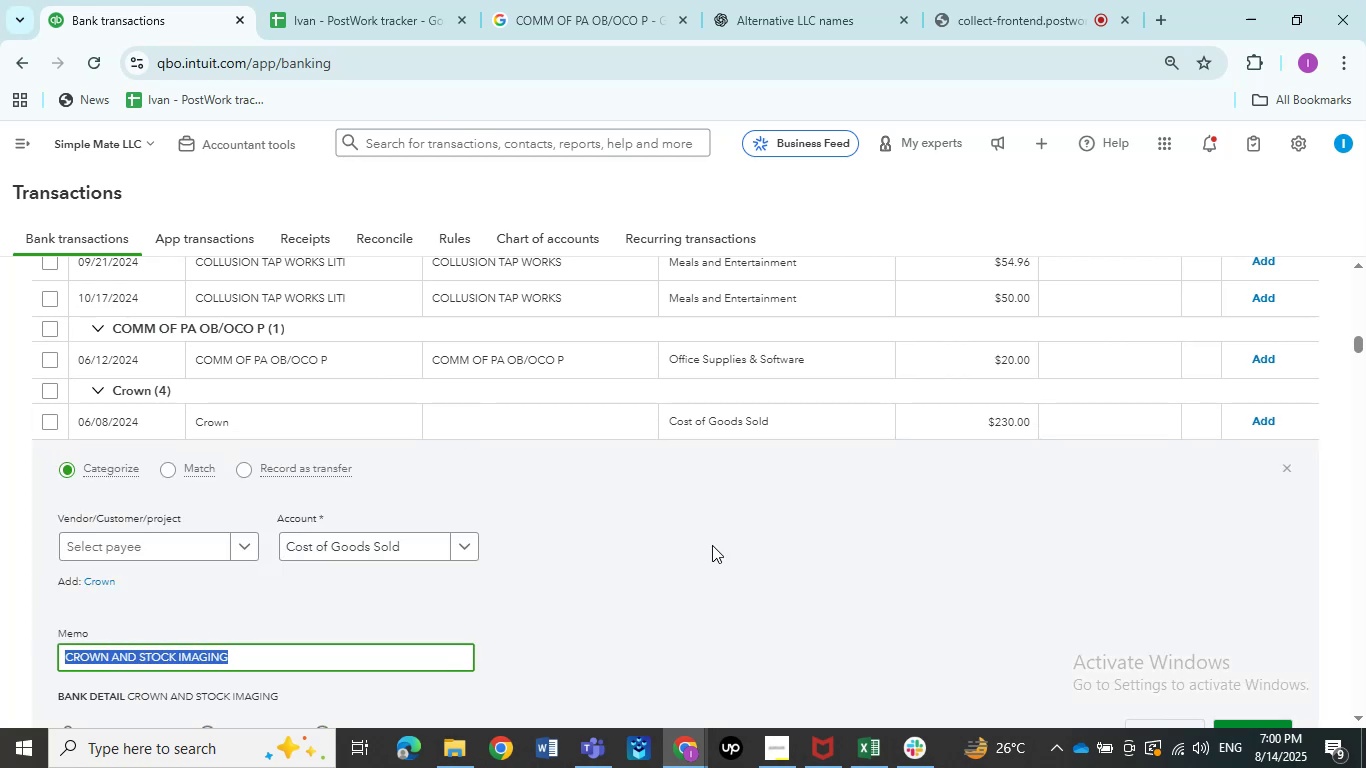 
key(Control+C)
 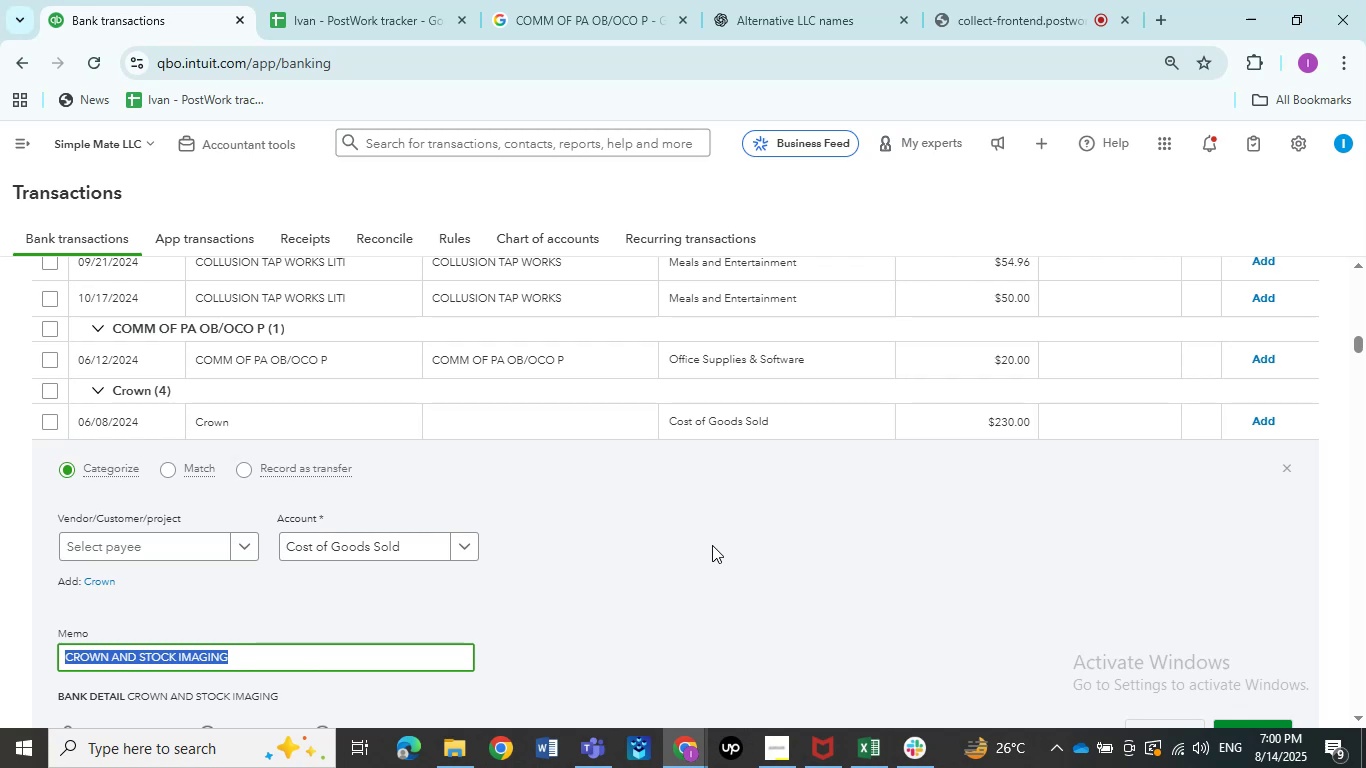 
left_click([712, 545])
 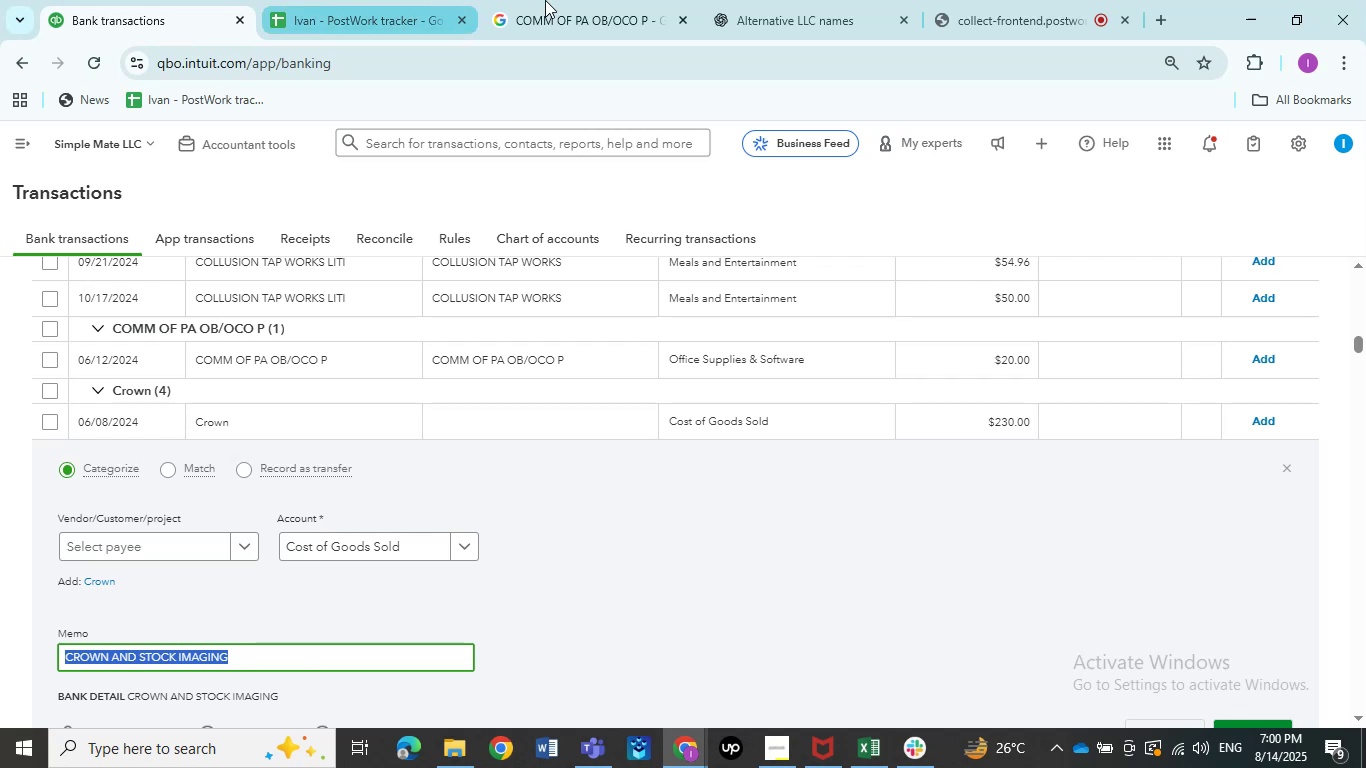 
left_click([609, 0])
 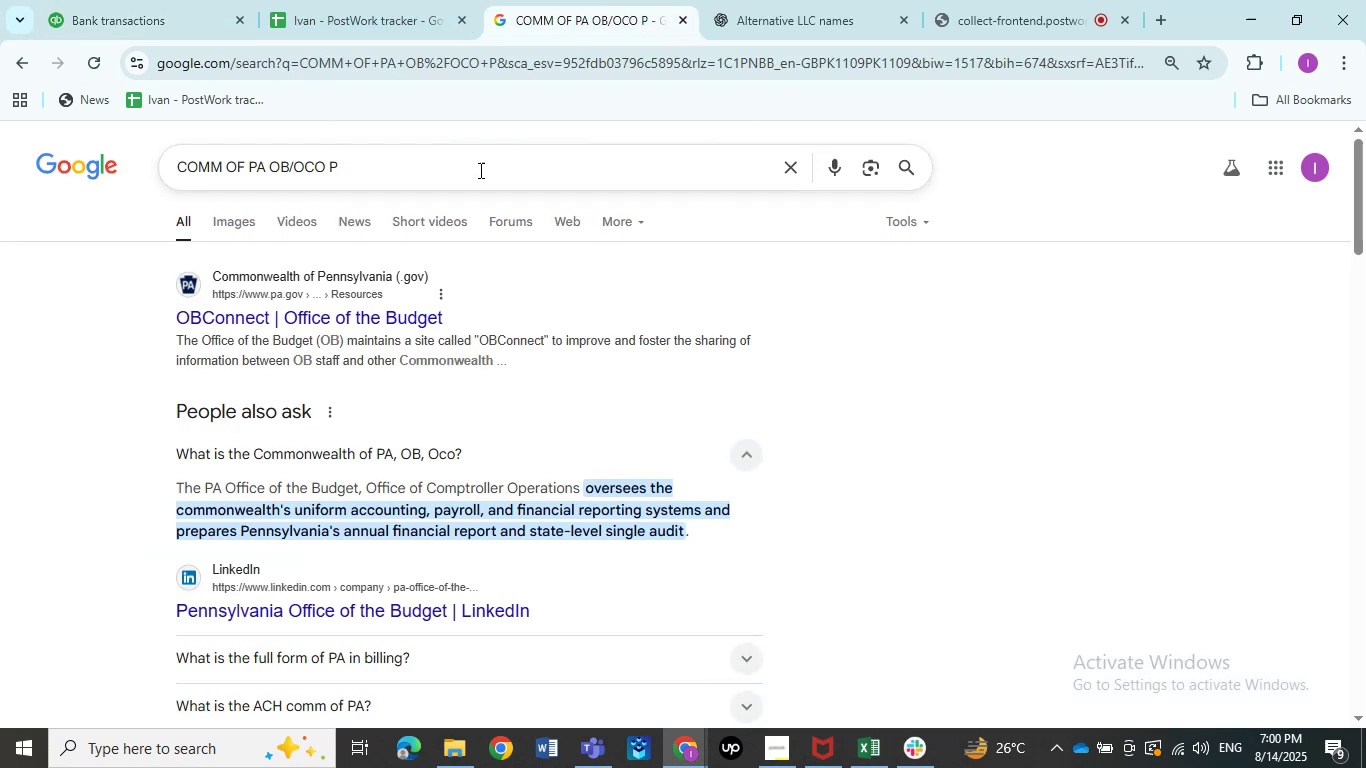 
left_click_drag(start_coordinate=[448, 187], to_coordinate=[0, 153])
 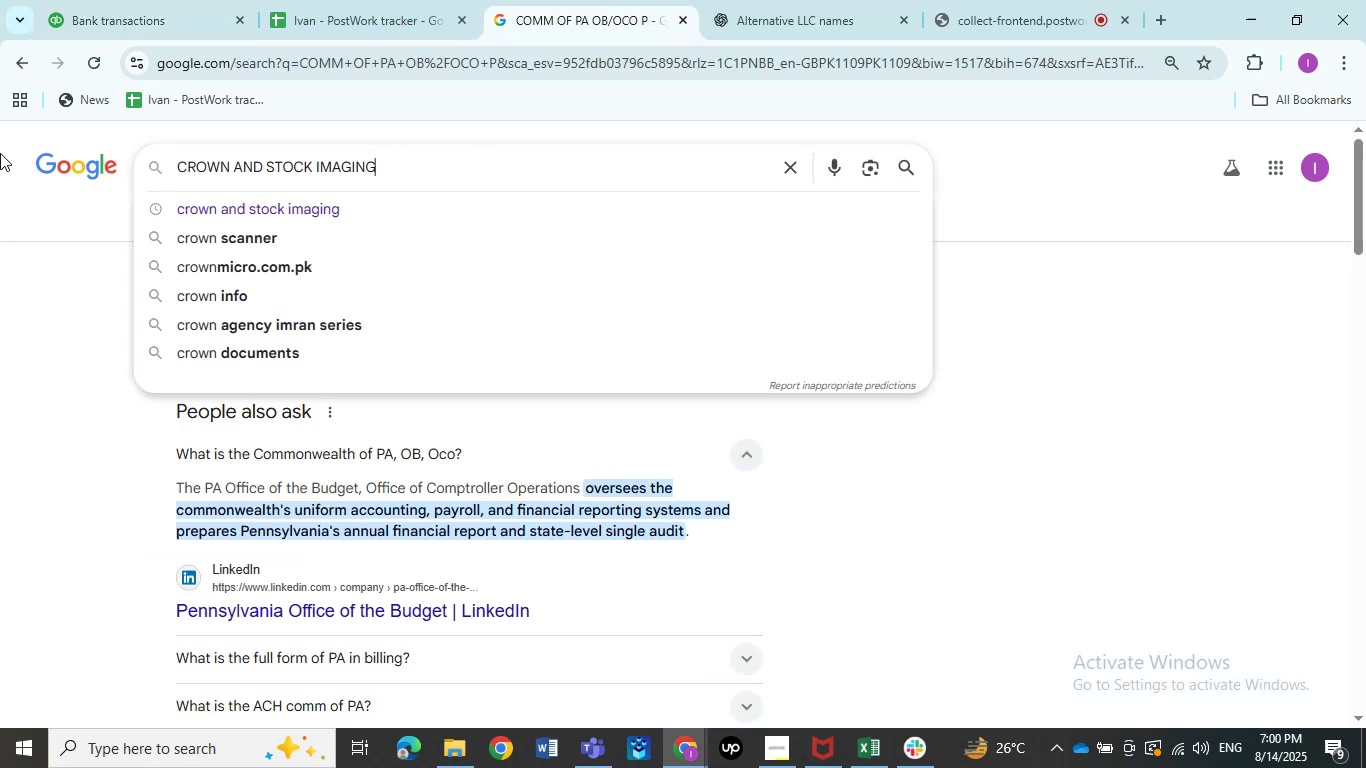 
key(Control+V)
 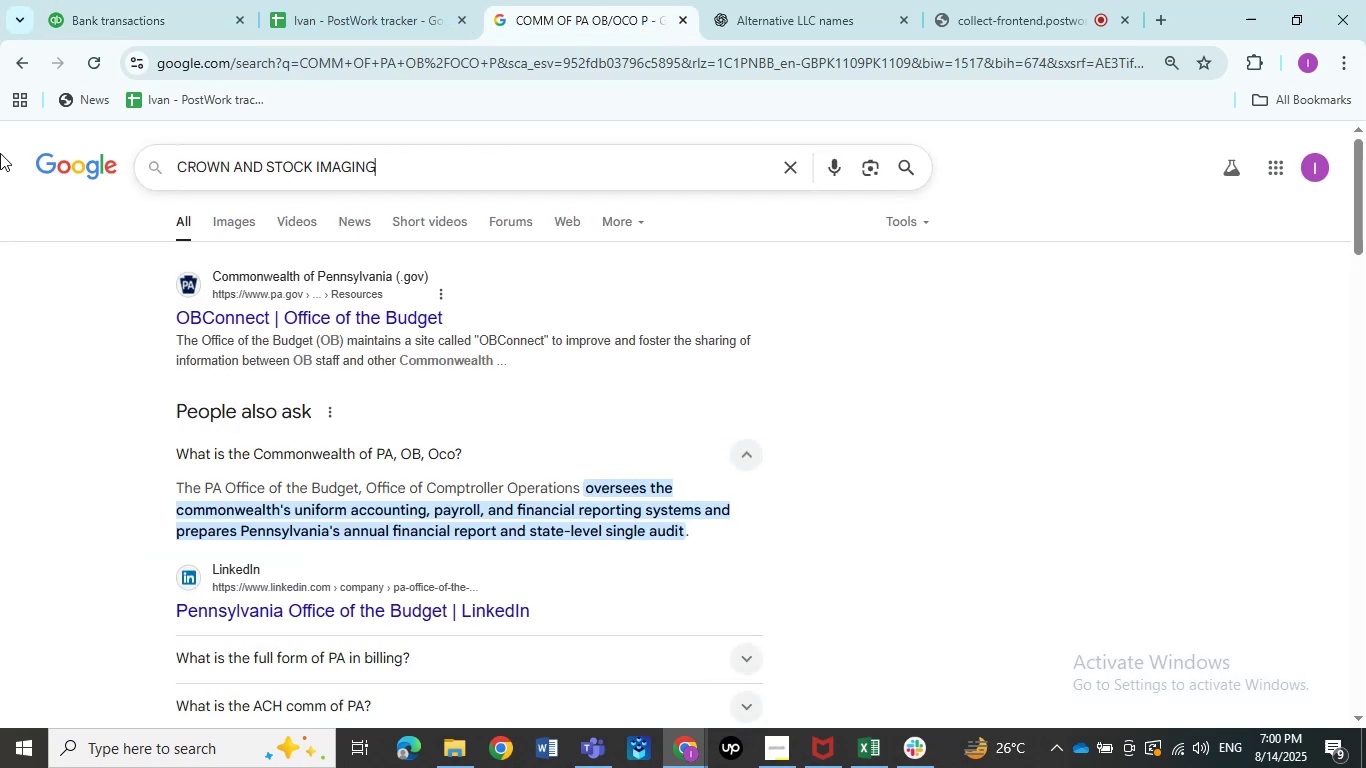 
key(NumpadEnter)
 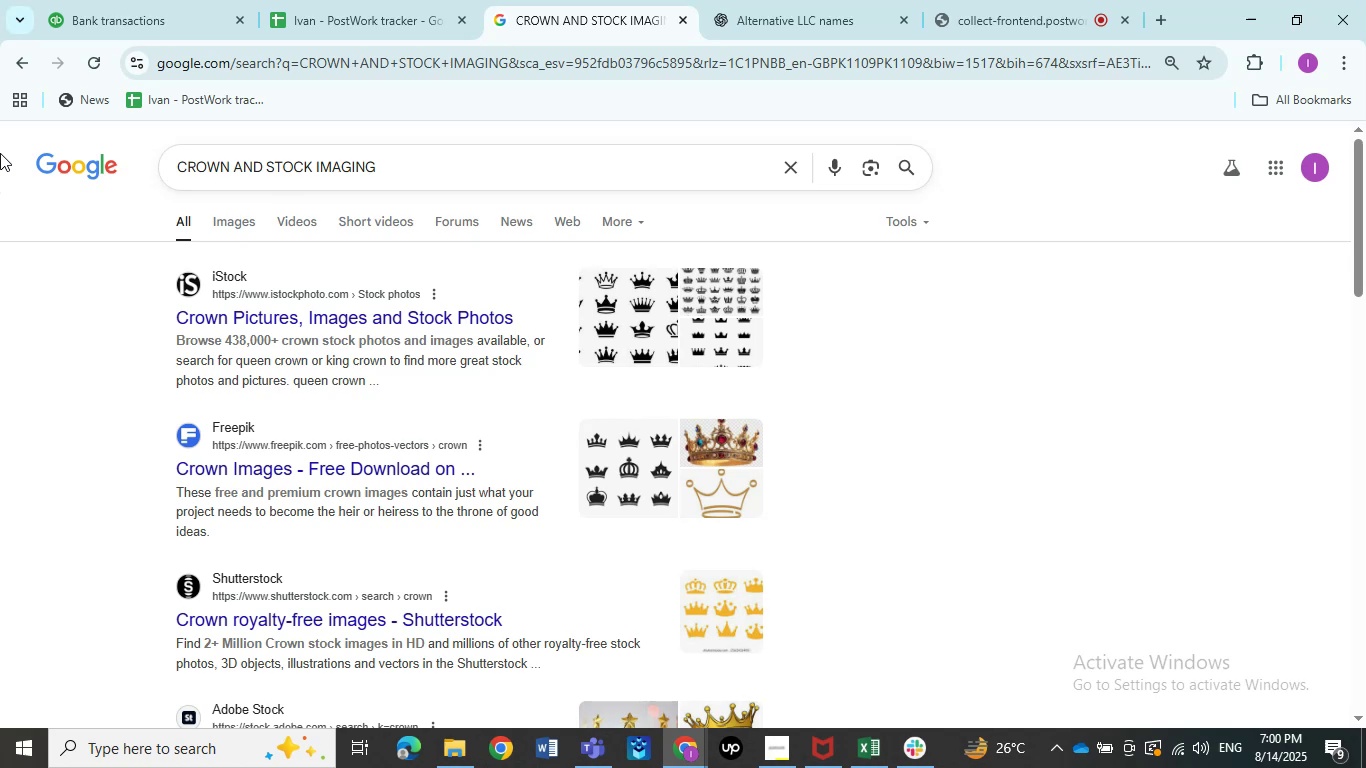 
wait(29.45)
 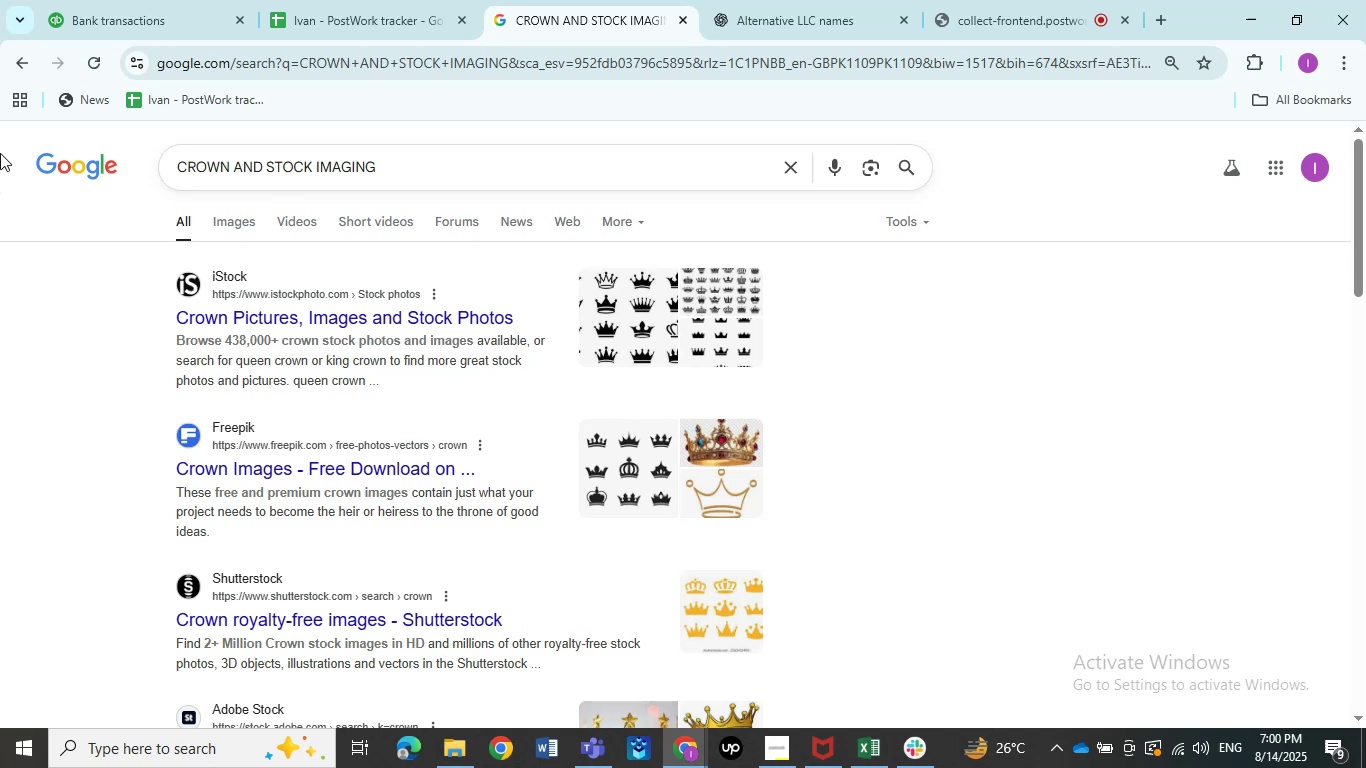 
left_click([146, 0])
 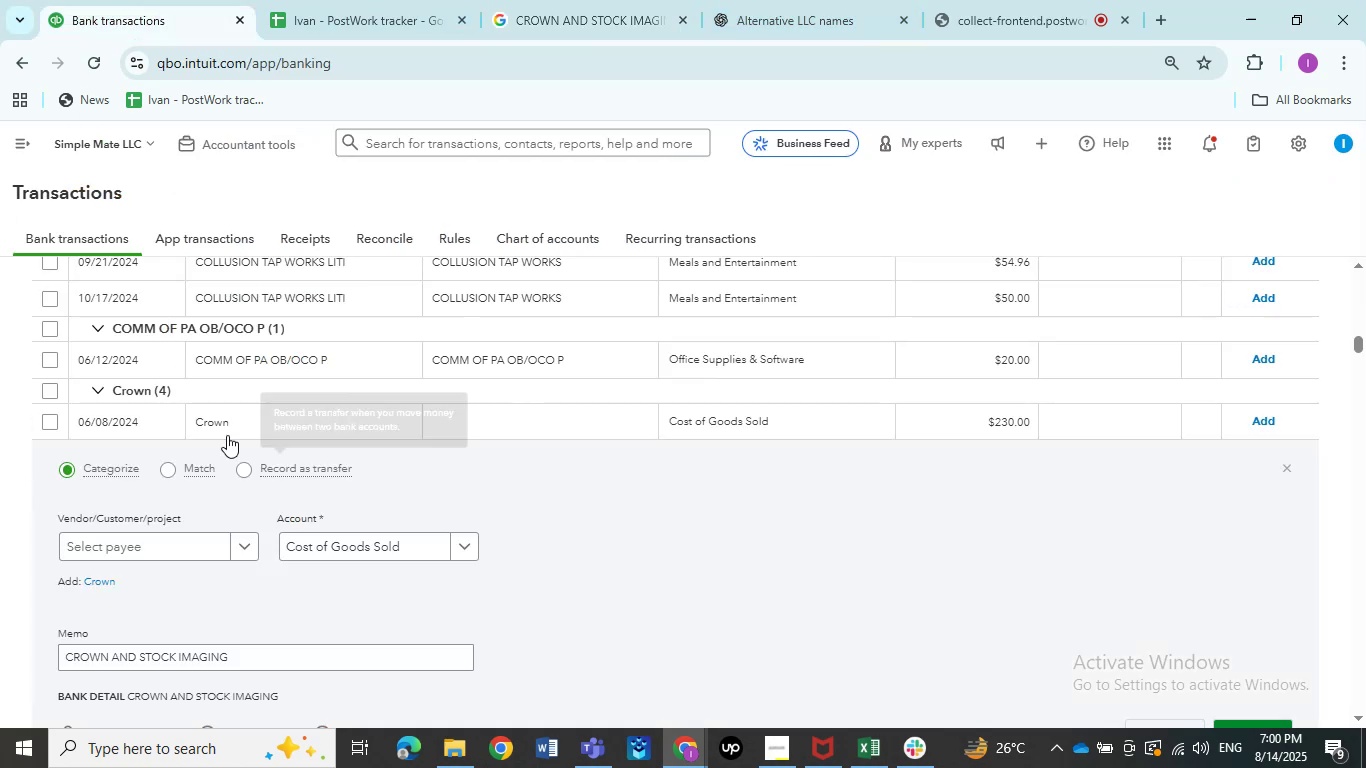 
left_click([227, 429])
 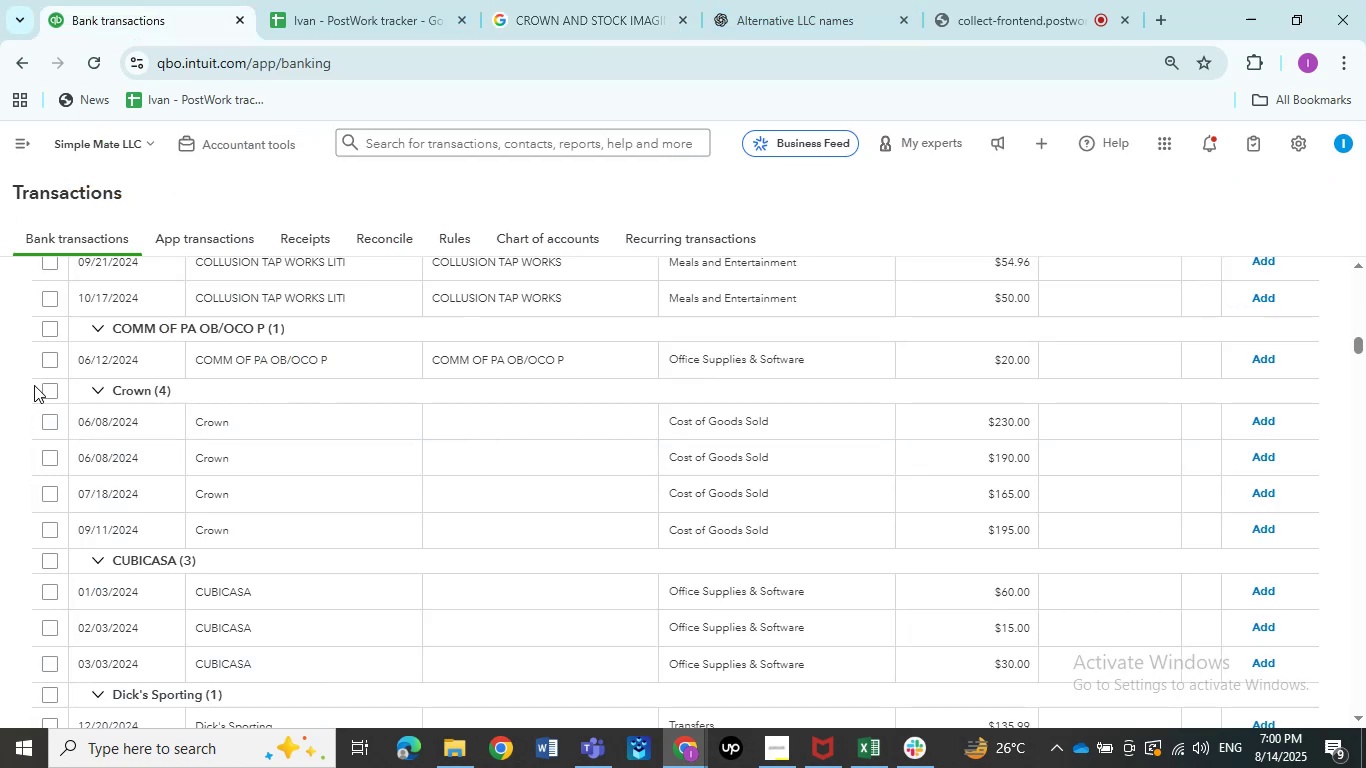 
left_click([49, 385])
 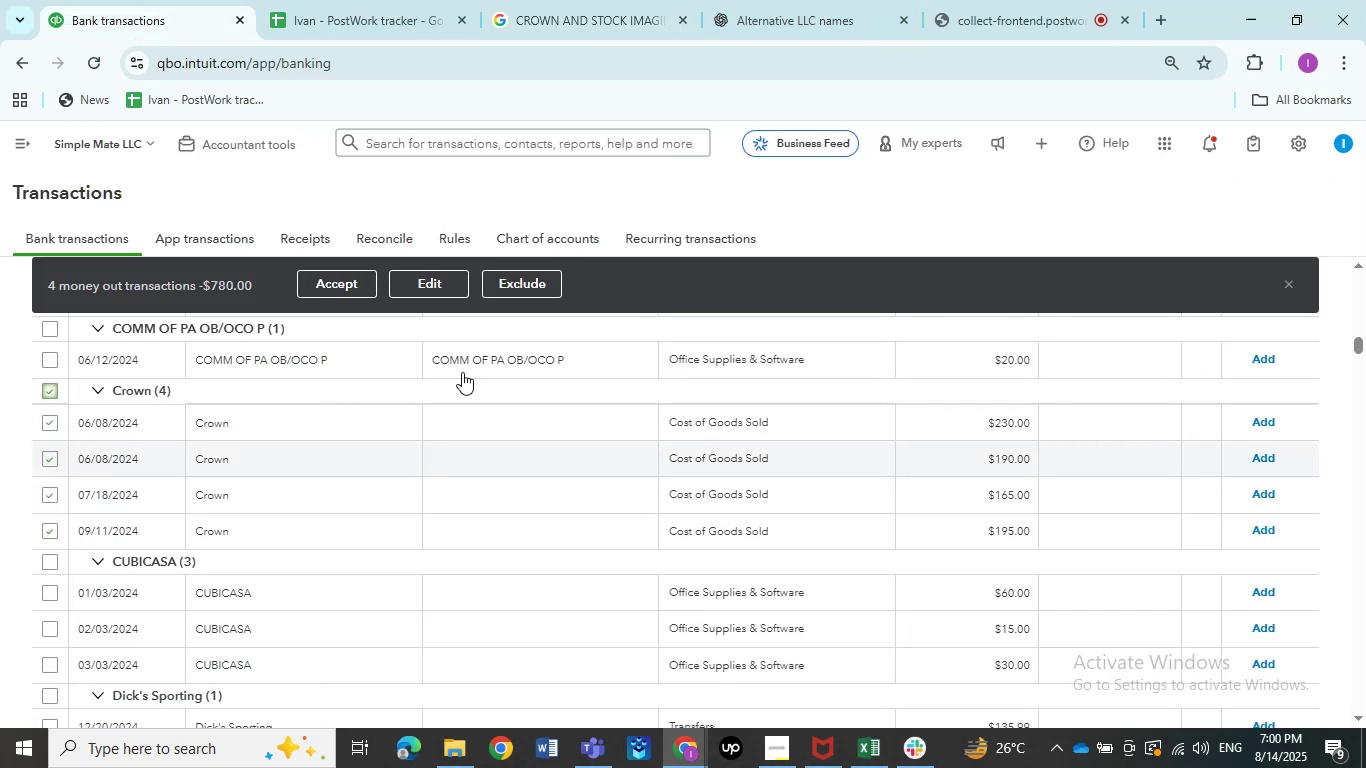 
left_click([441, 286])
 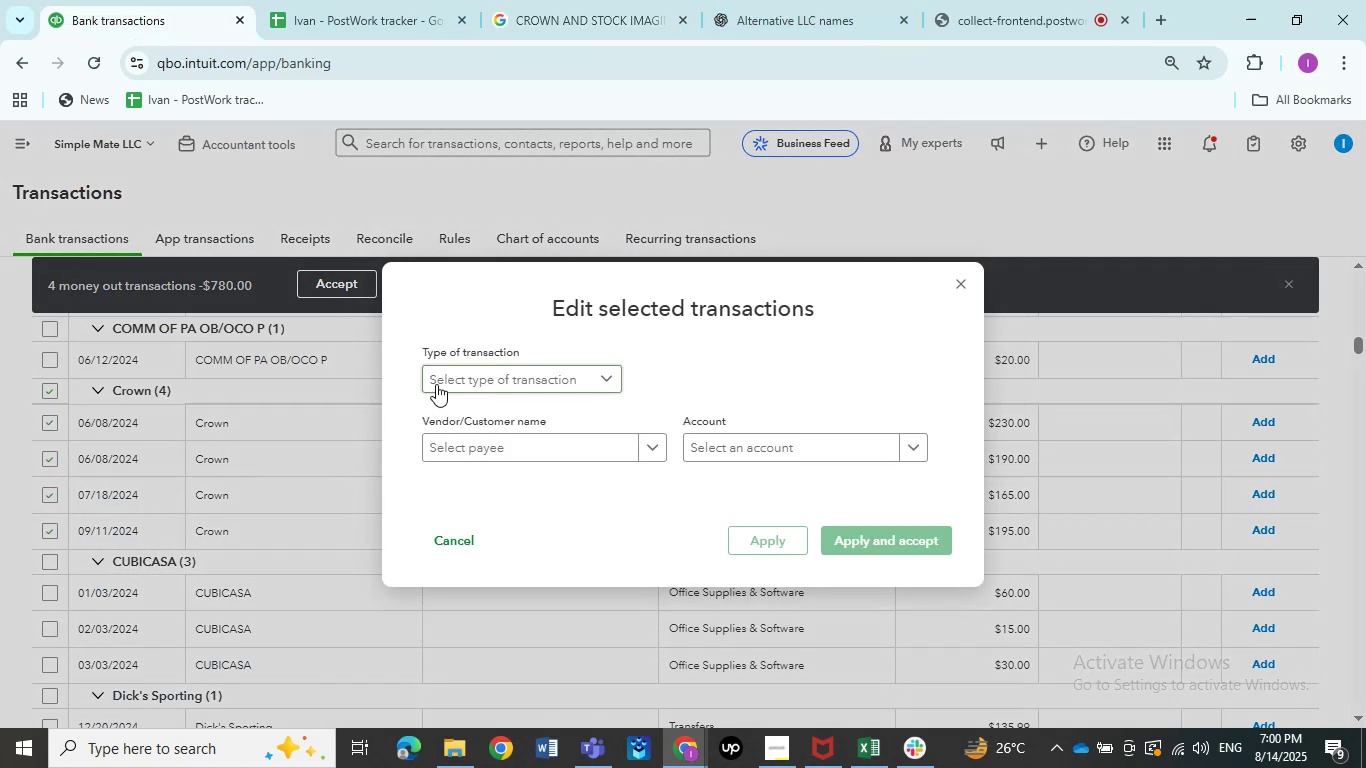 
double_click([440, 410])
 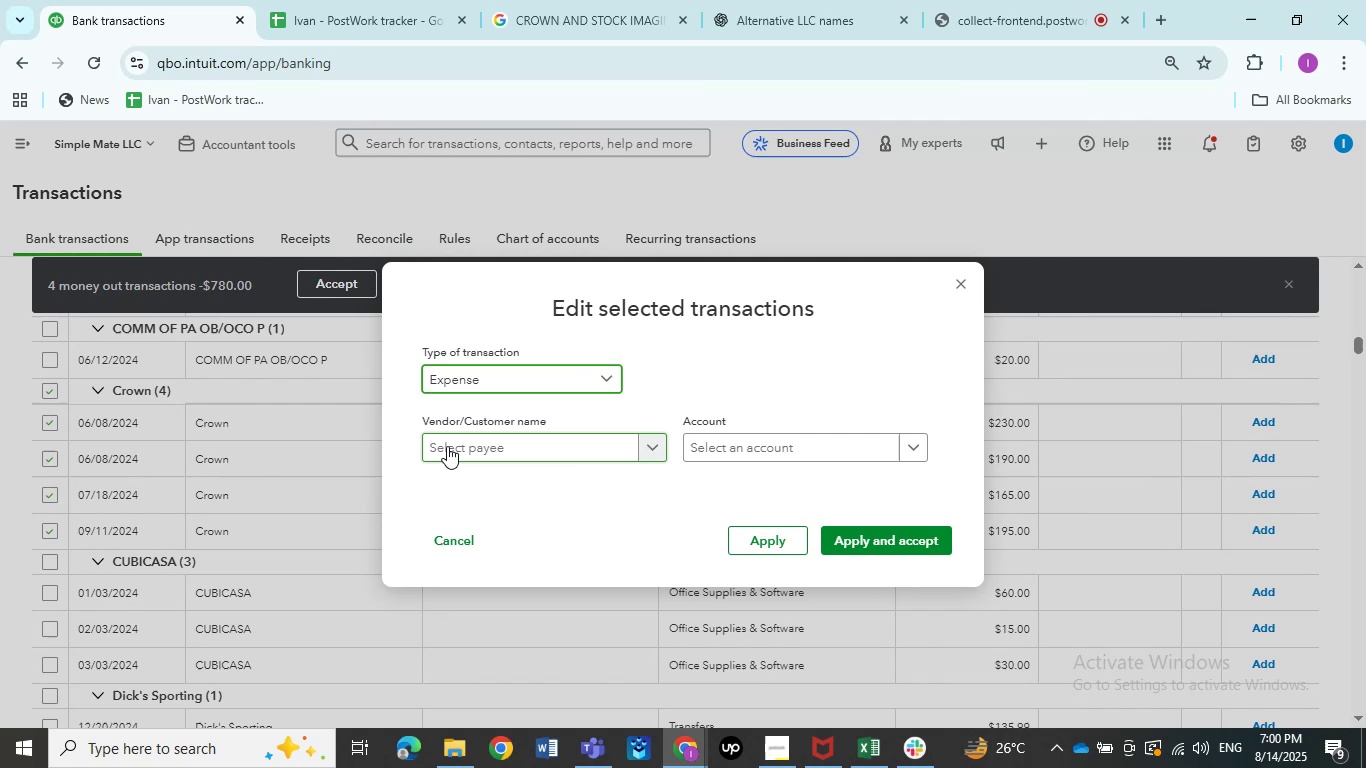 
left_click([447, 446])
 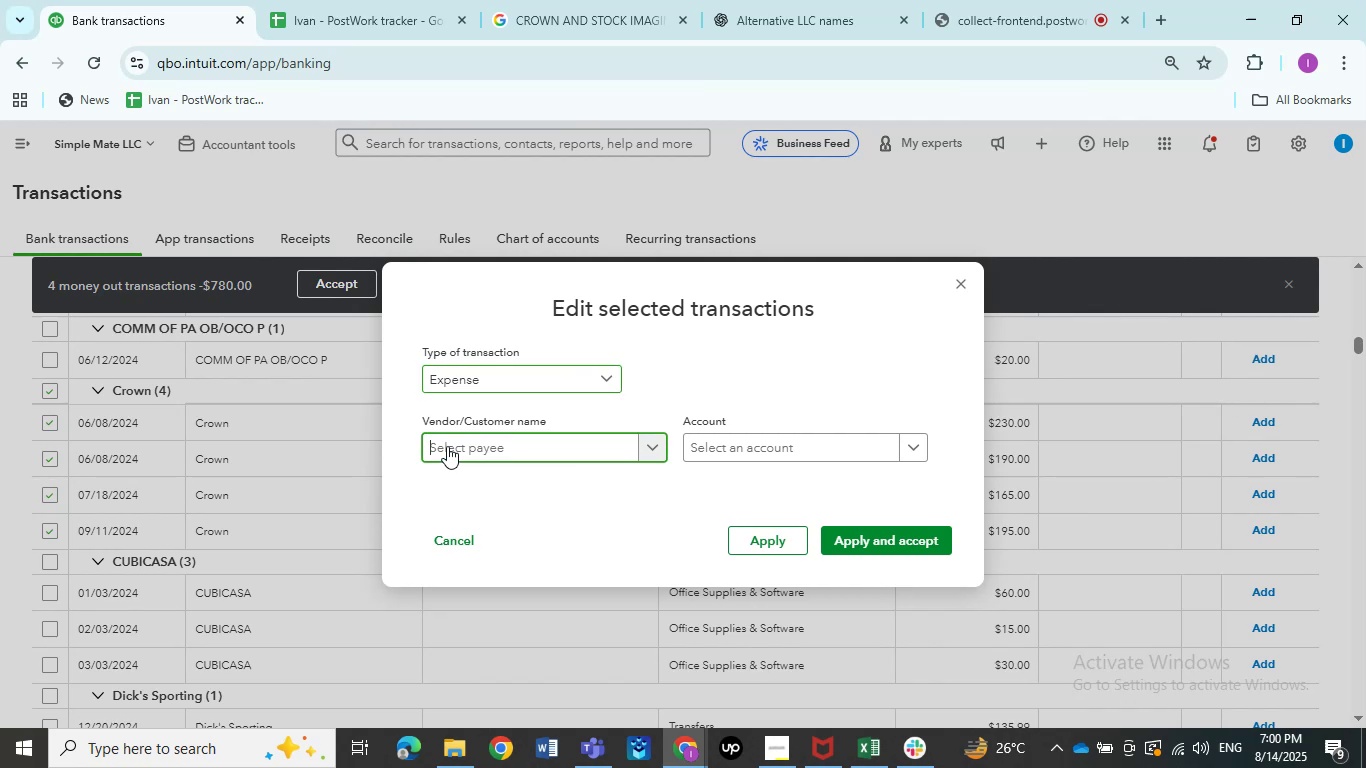 
key(Control+V)
 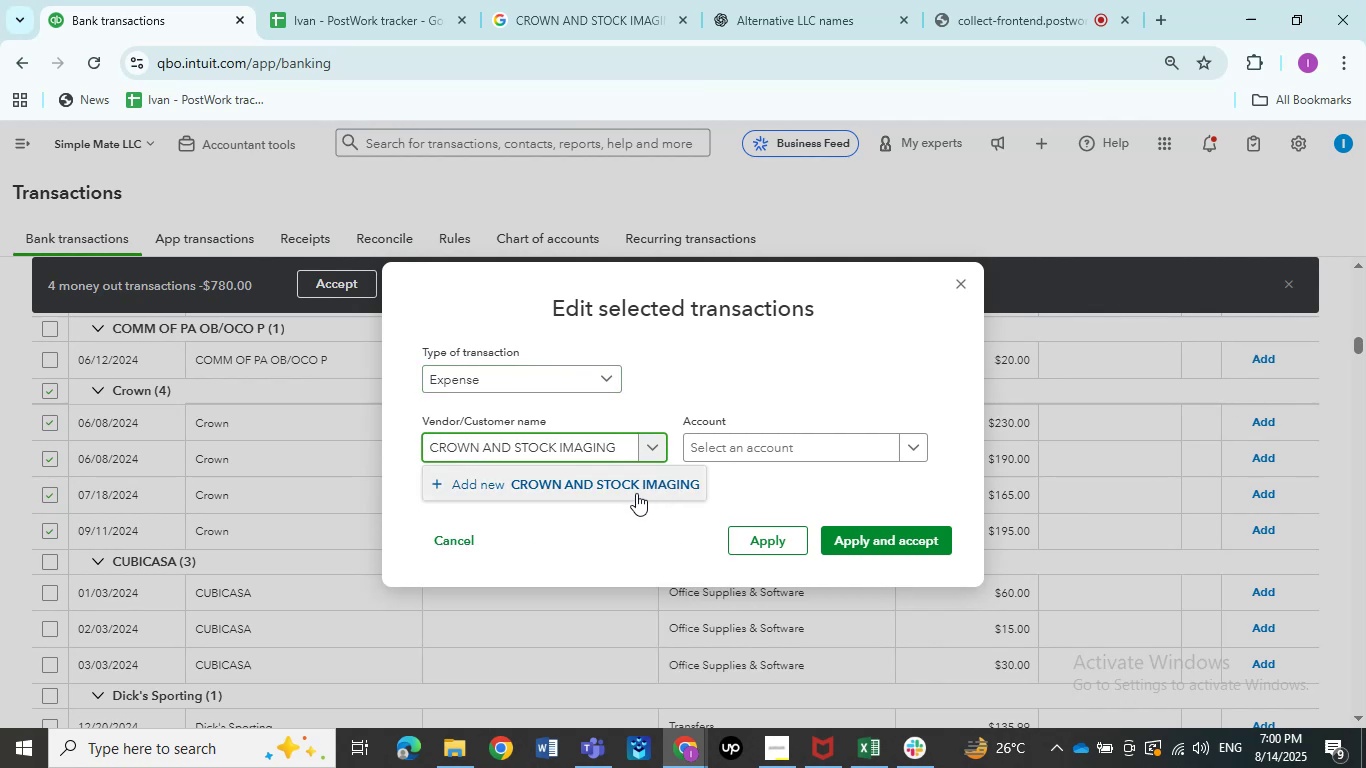 
left_click([635, 493])
 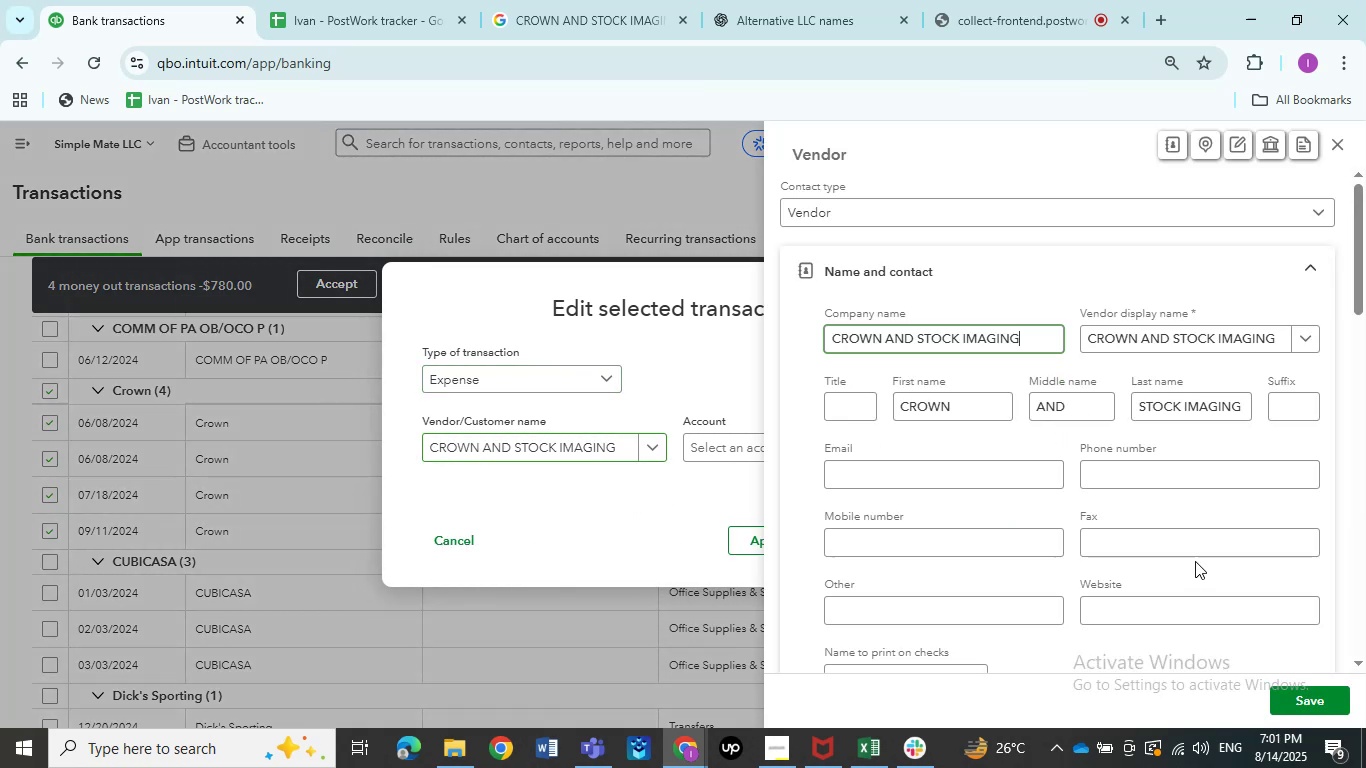 
left_click([1321, 688])
 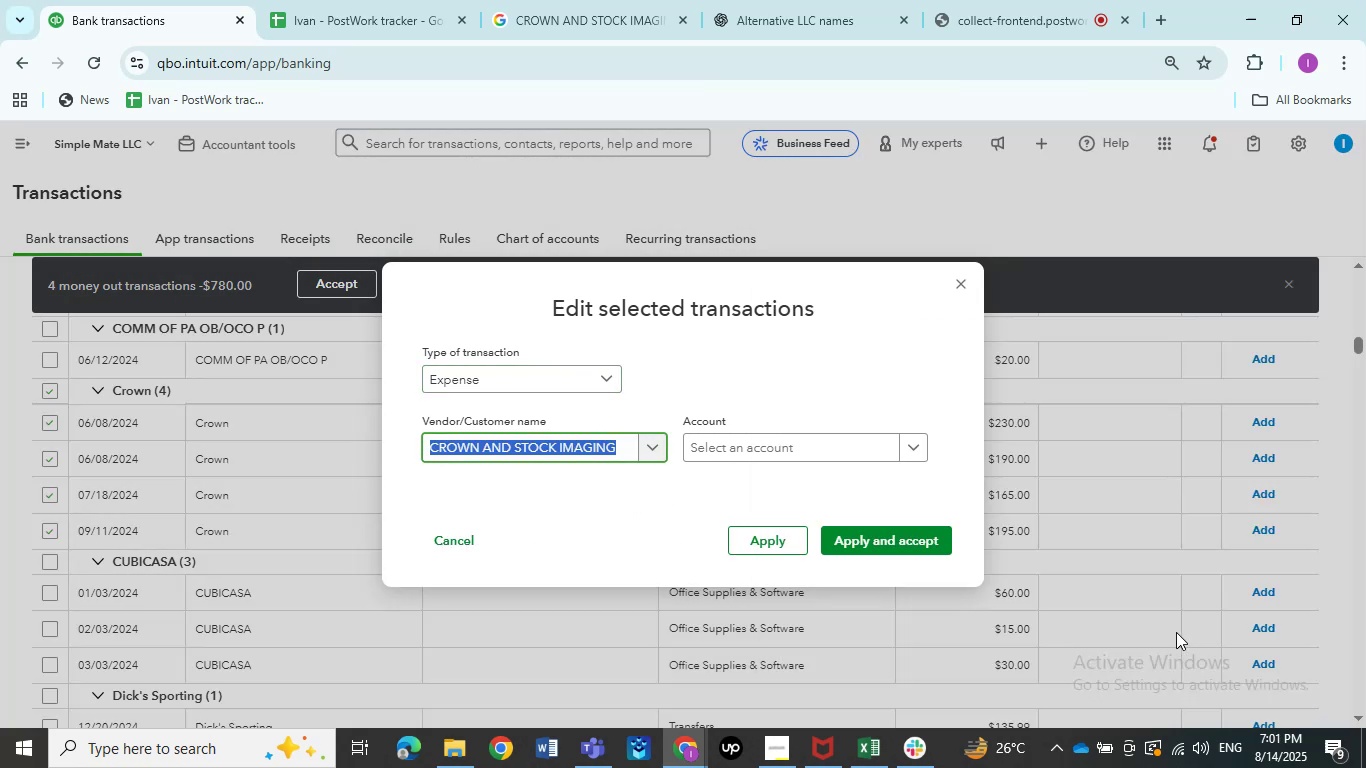 
left_click([824, 447])
 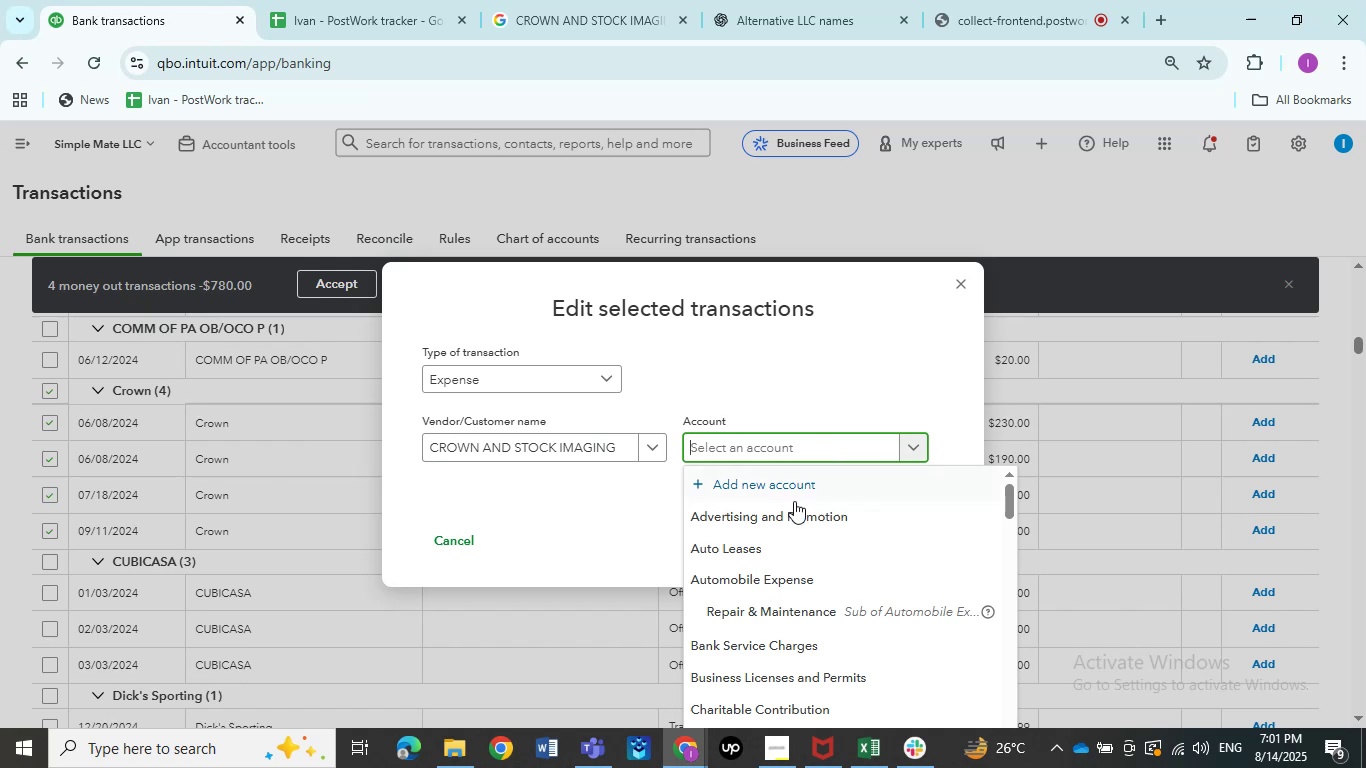 
left_click([785, 519])
 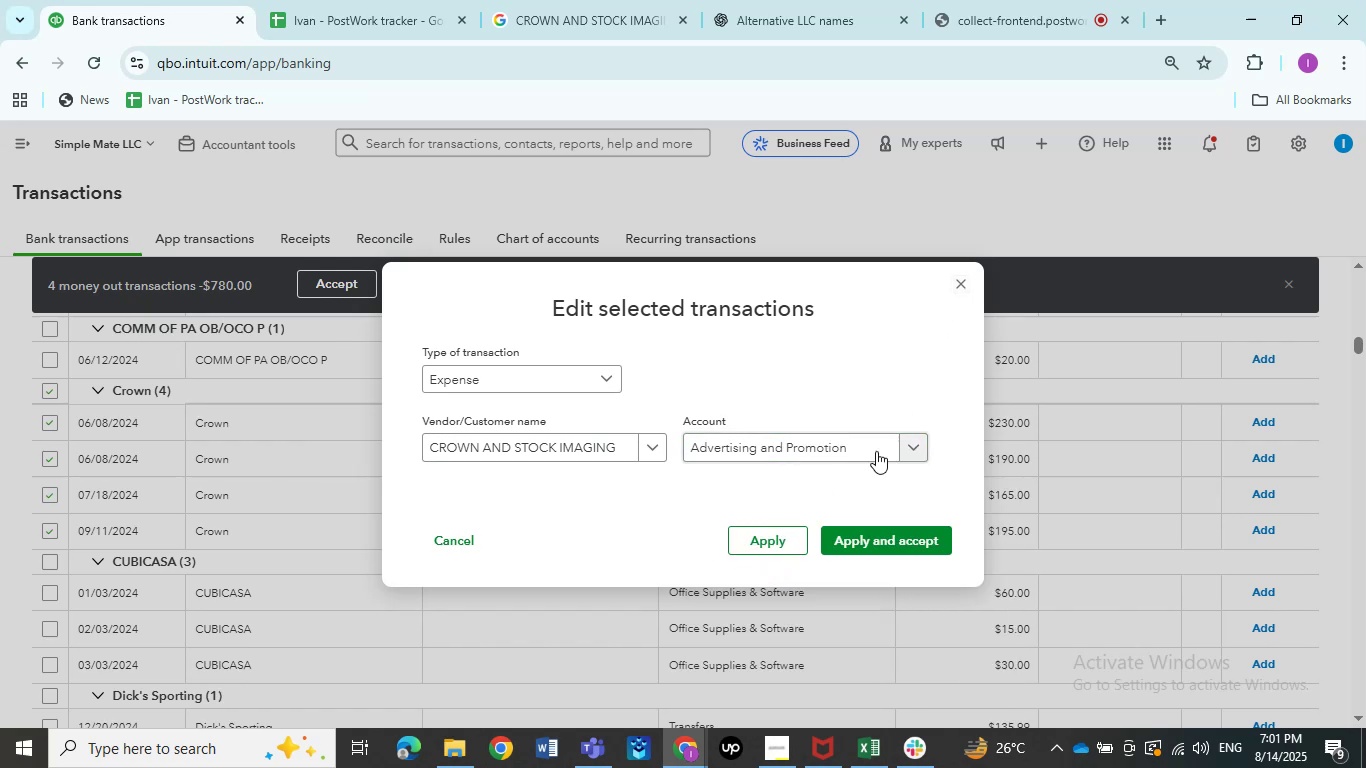 
left_click([754, 536])
 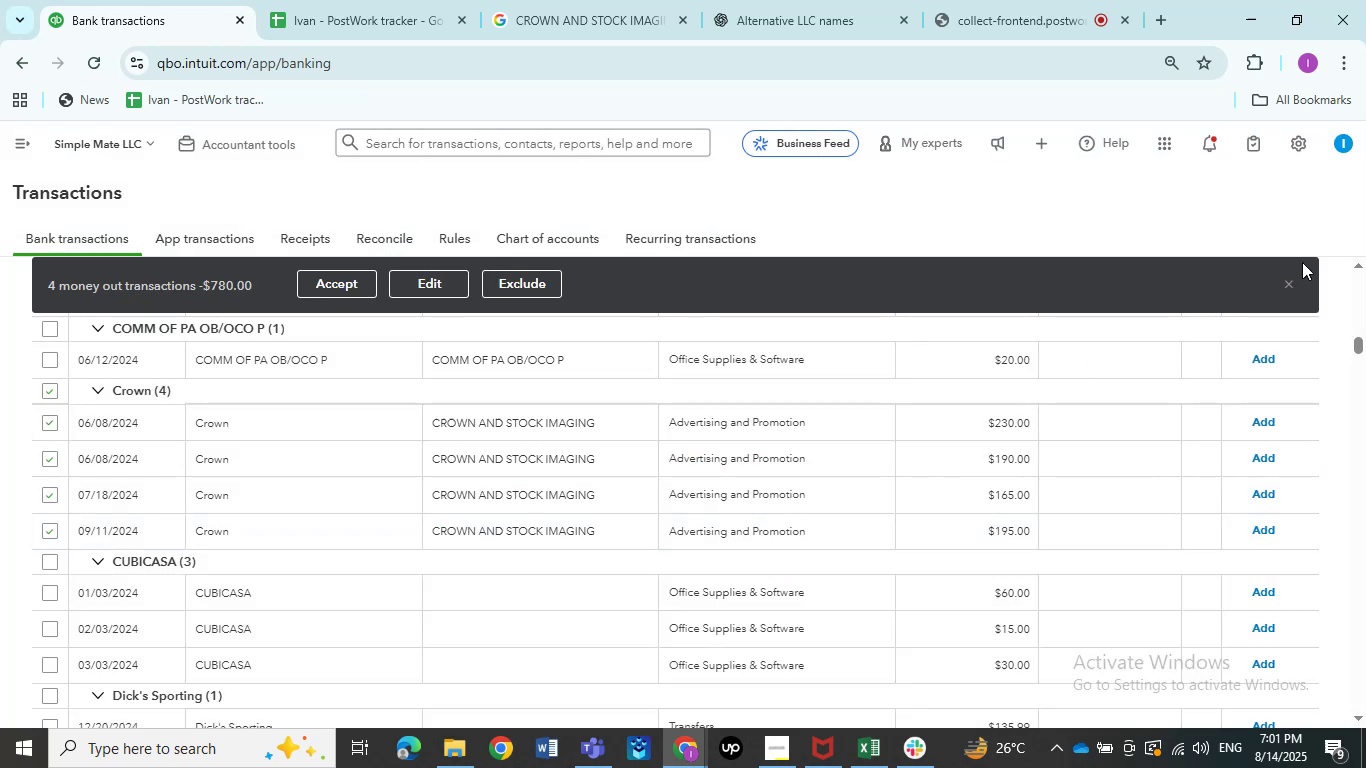 
left_click([1280, 287])
 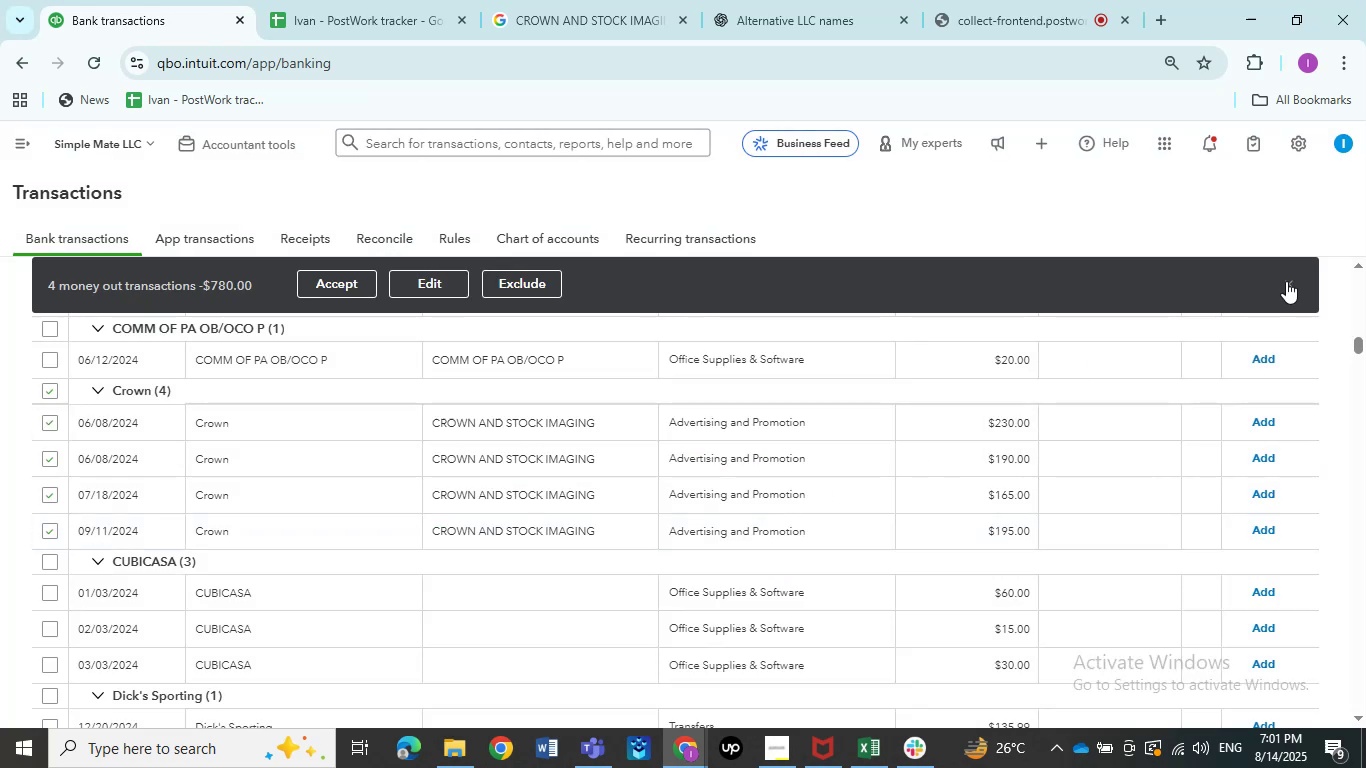 
left_click([1286, 281])
 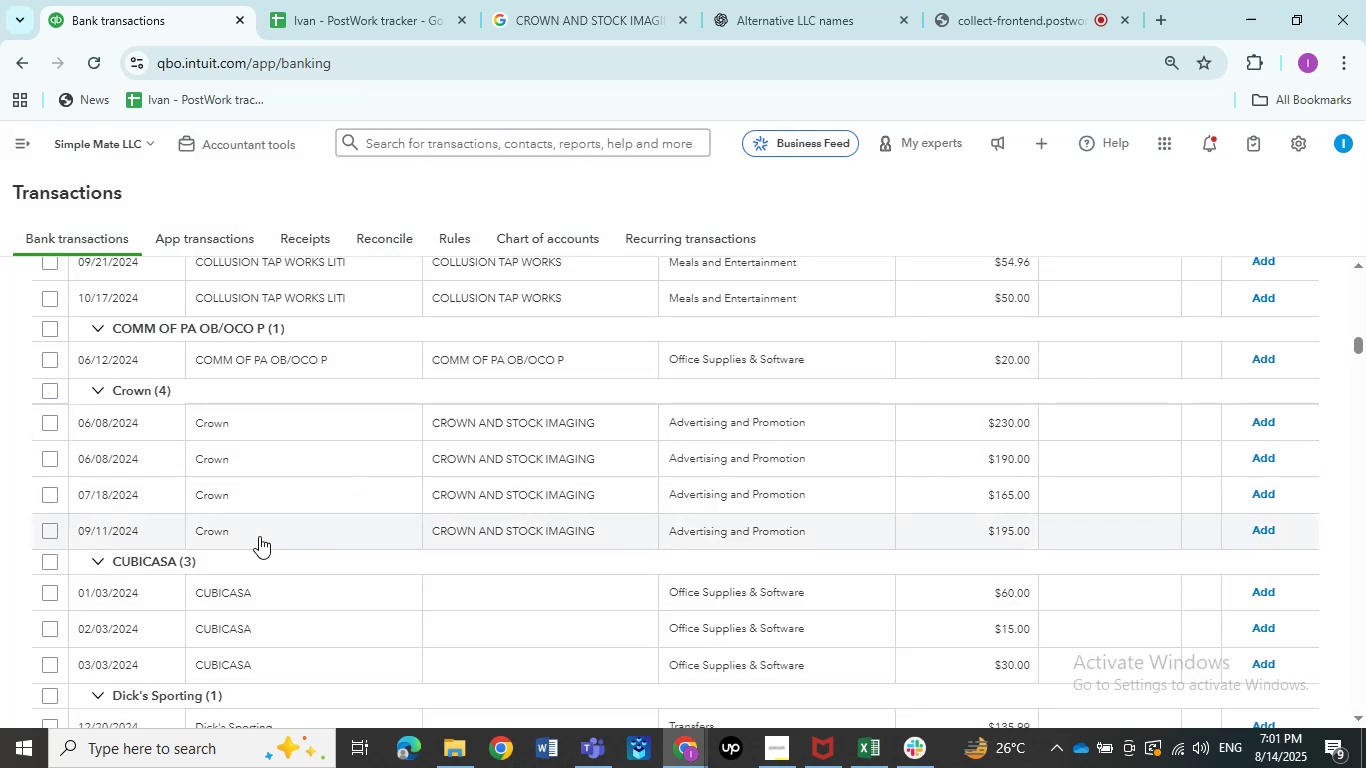 
scroll: coordinate [259, 536], scroll_direction: down, amount: 1.0
 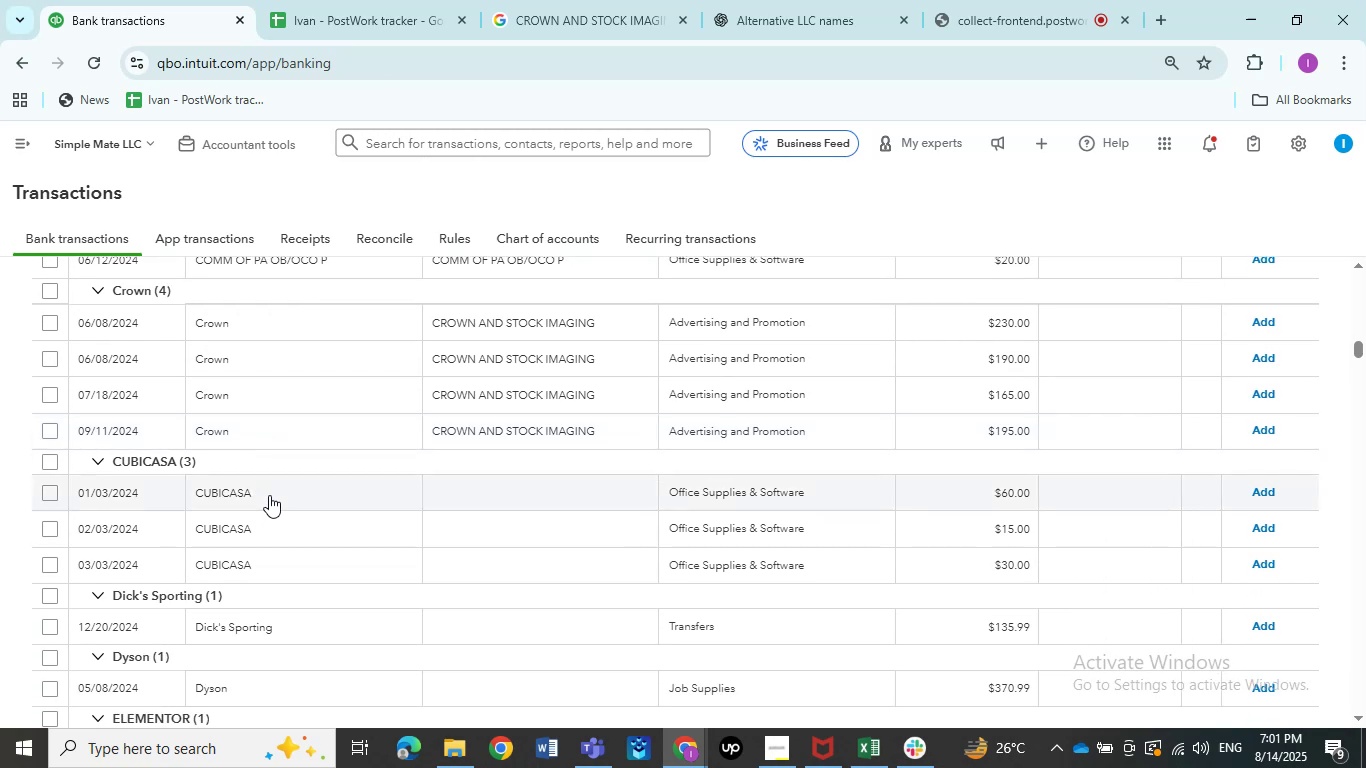 
left_click([269, 495])
 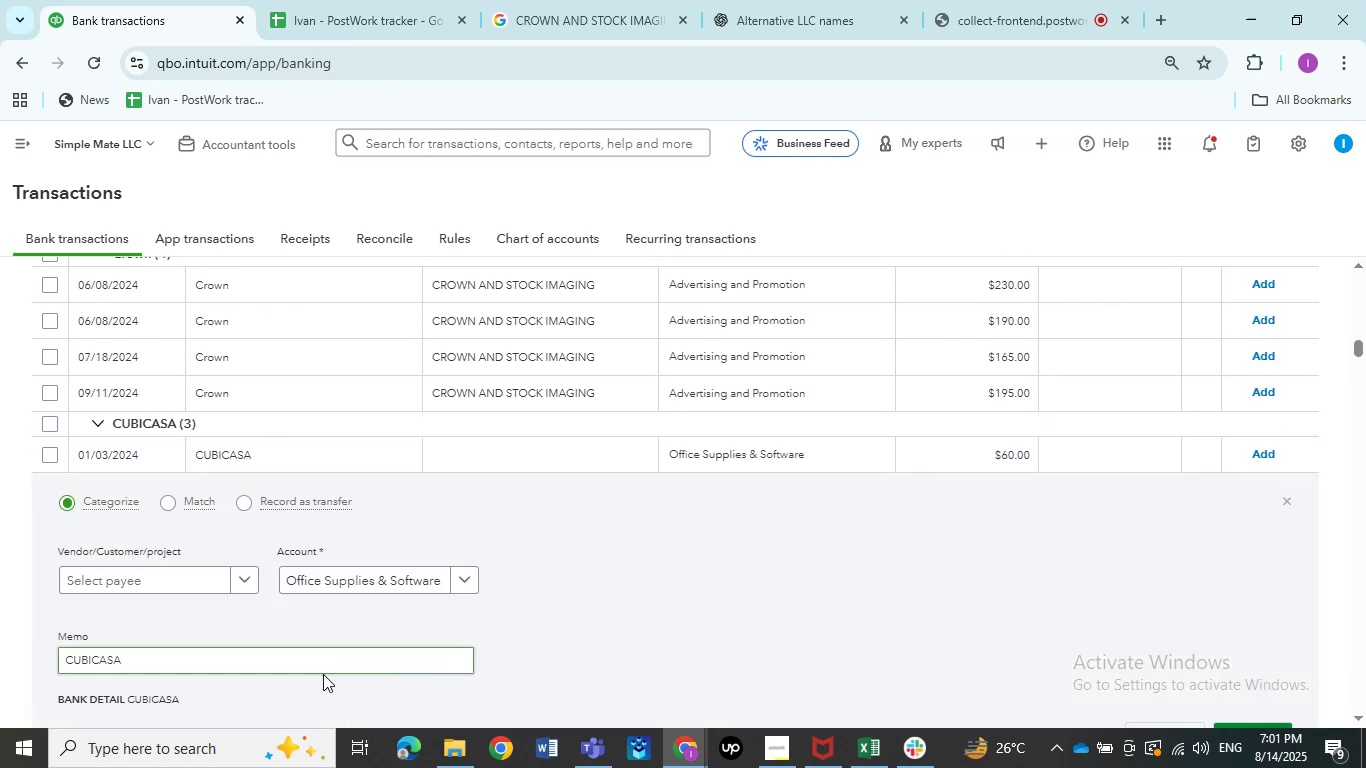 
left_click_drag(start_coordinate=[175, 670], to_coordinate=[0, 661])
 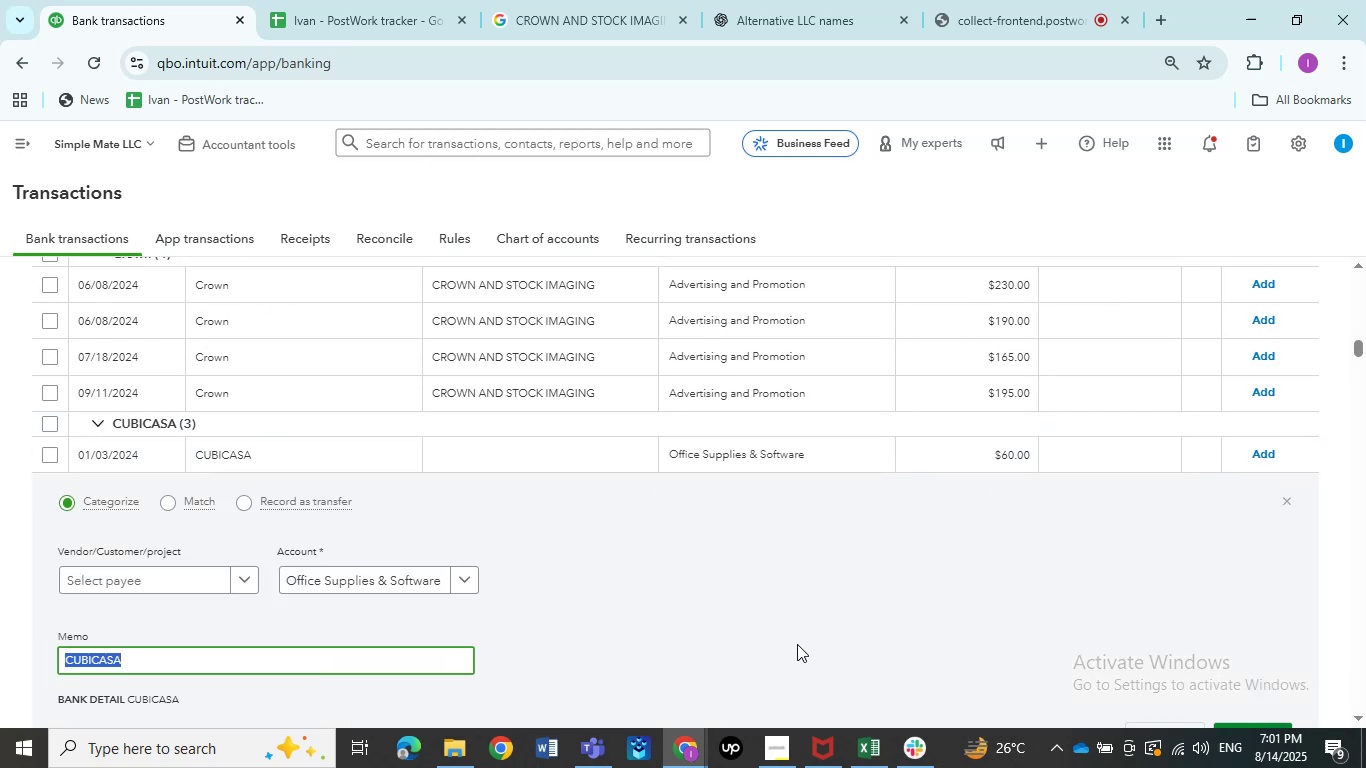 
key(Control+C)
 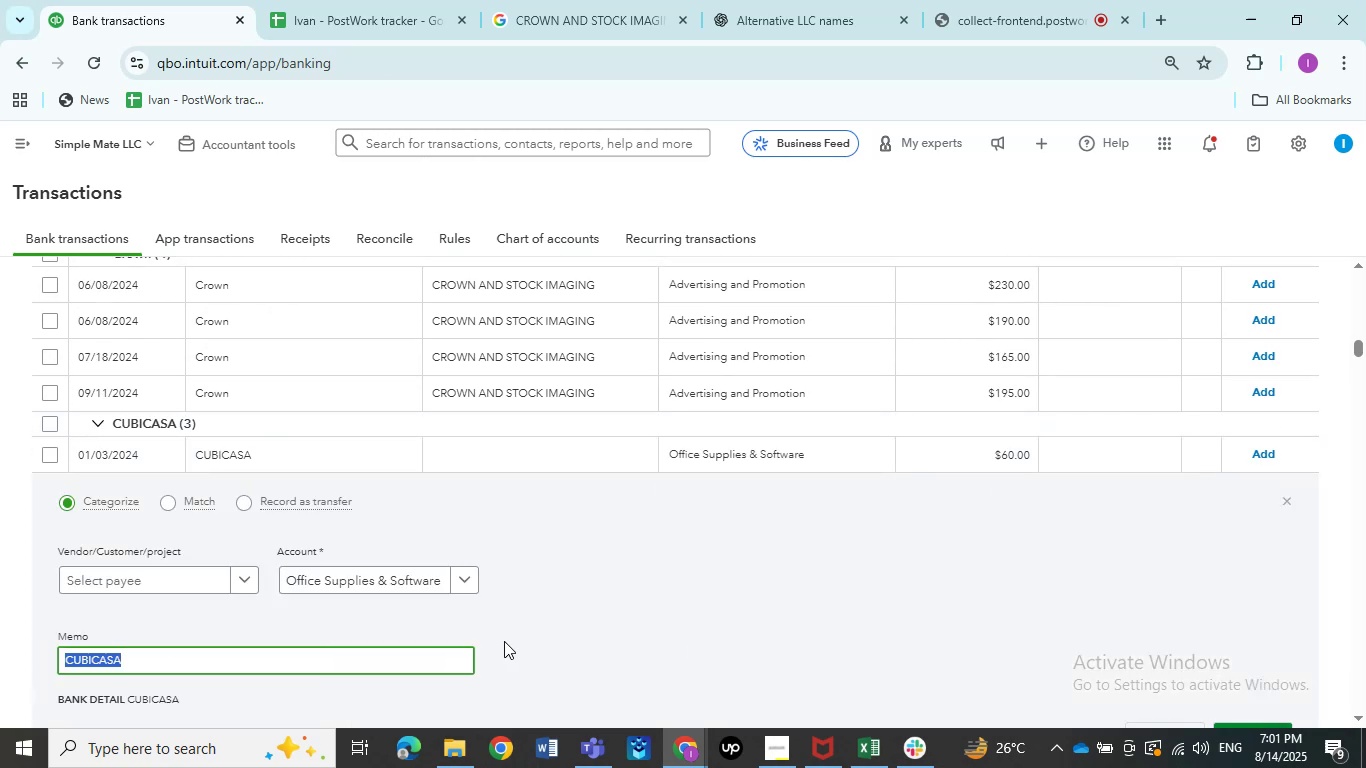 
key(Control+C)
 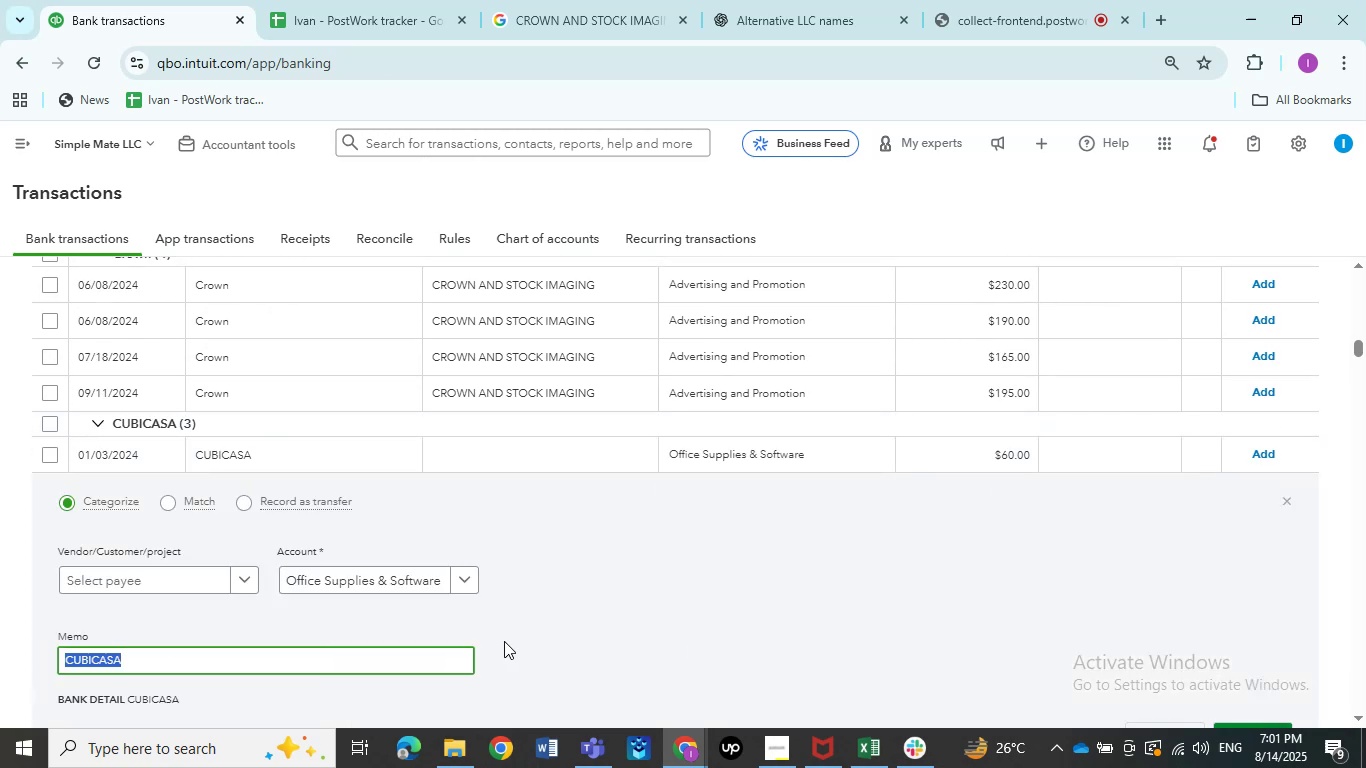 
left_click([504, 641])
 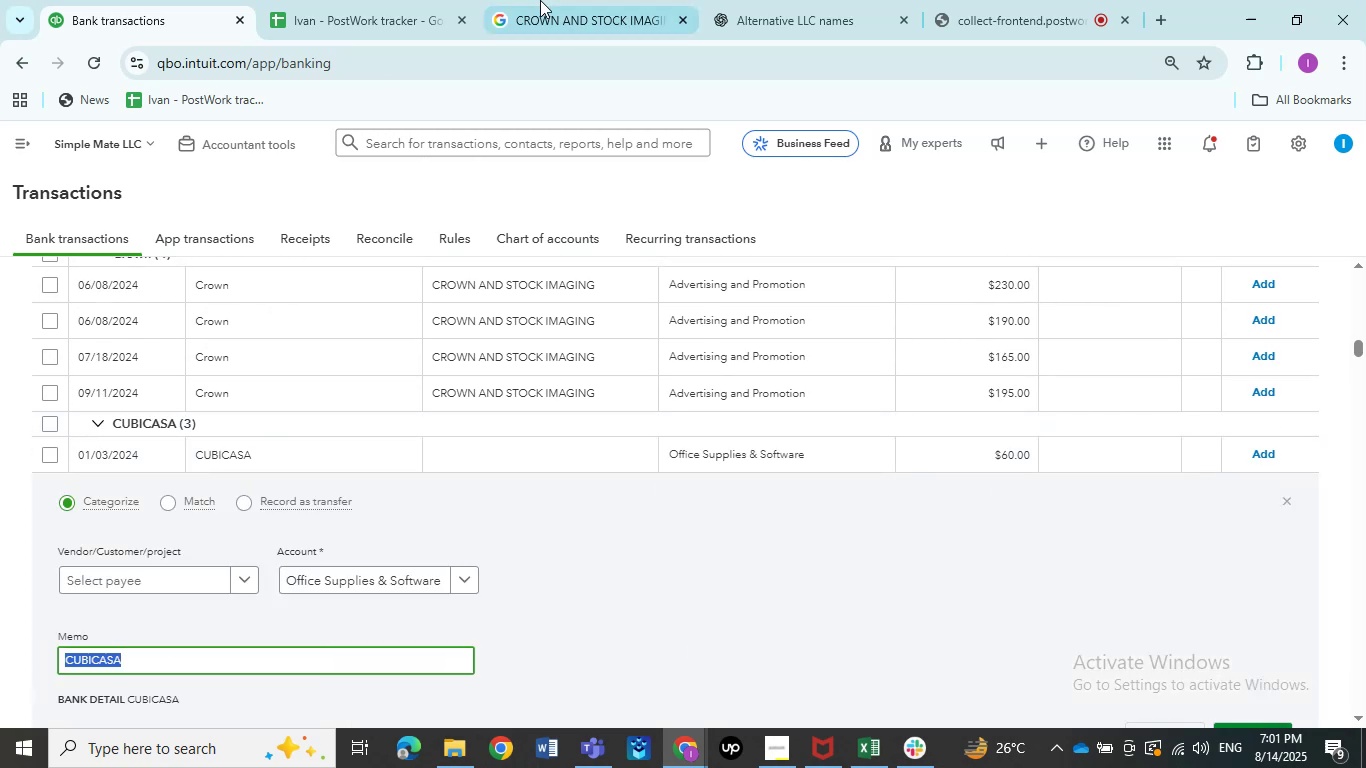 
left_click([540, 0])
 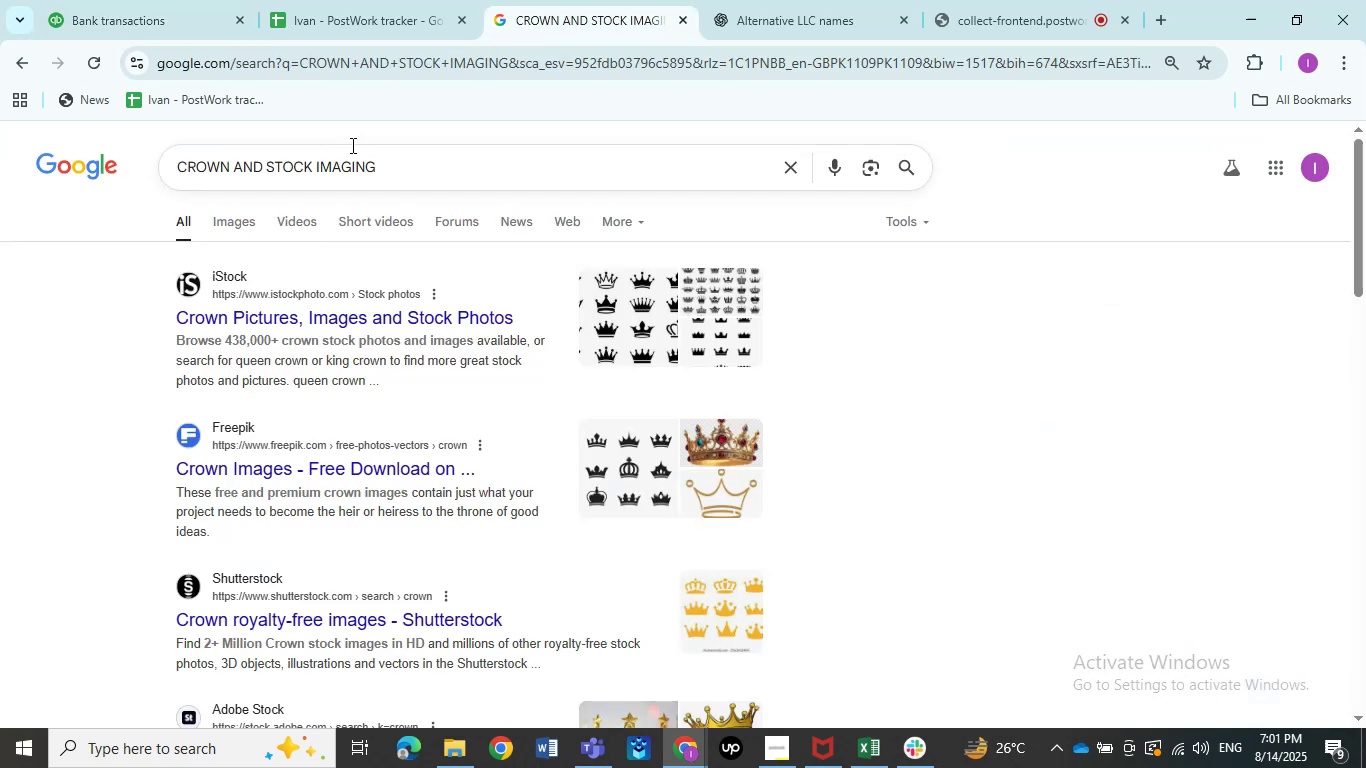 
left_click_drag(start_coordinate=[433, 167], to_coordinate=[0, 187])
 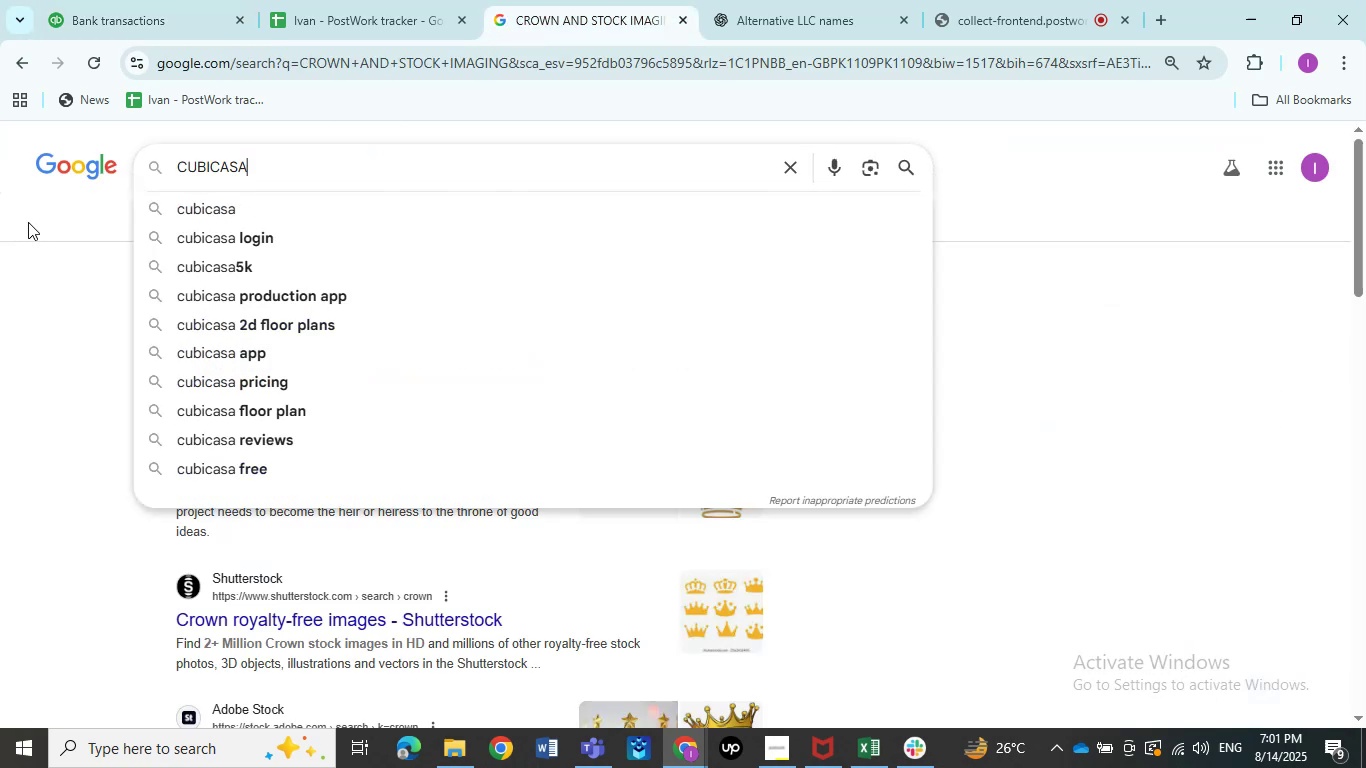 
key(Control+V)
 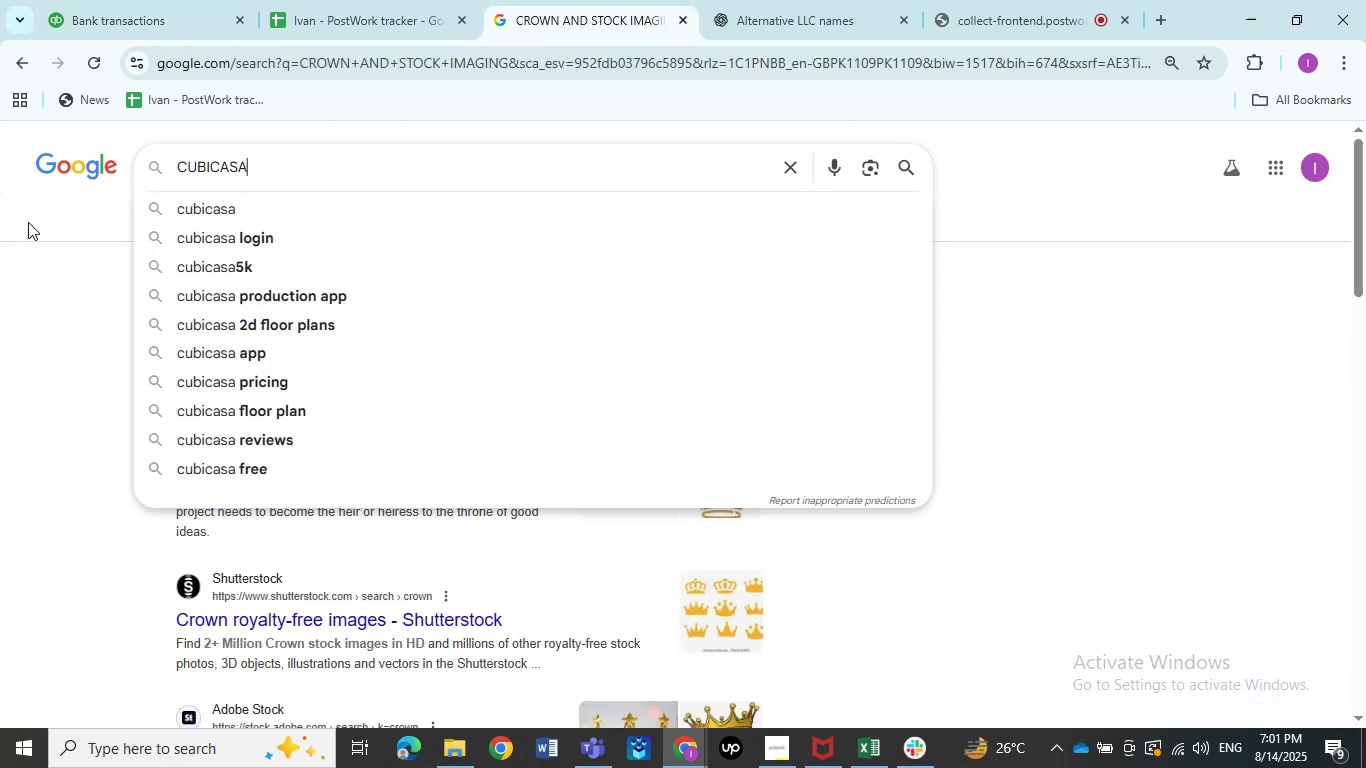 
key(NumpadEnter)
 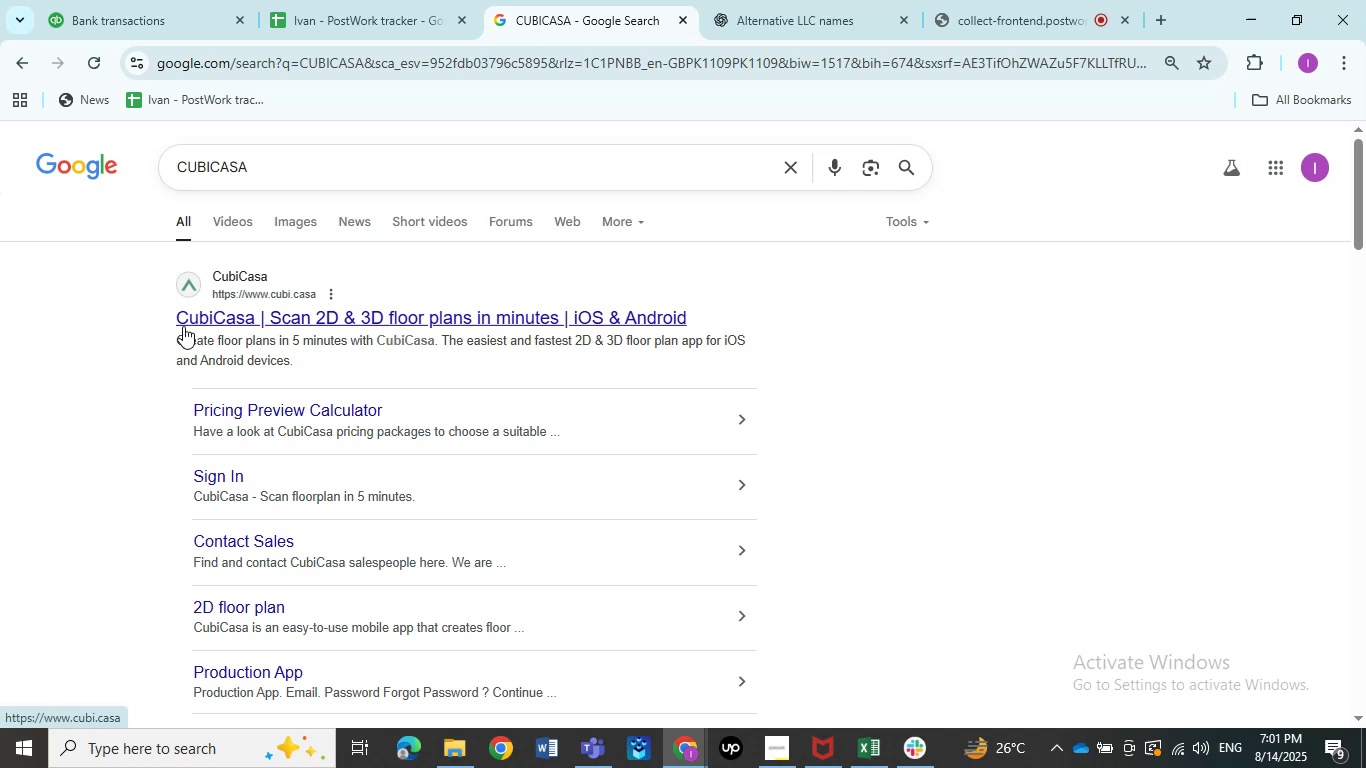 
wait(18.16)
 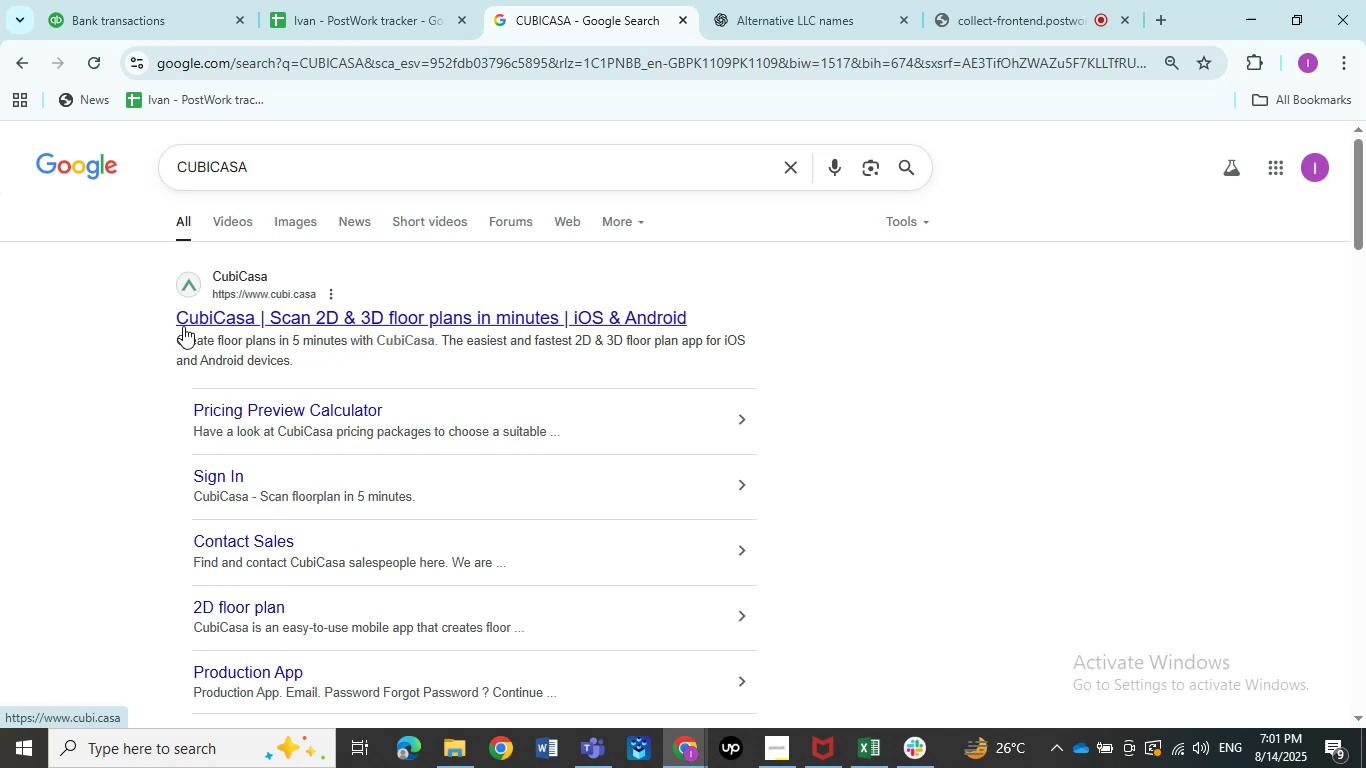 
left_click([58, 2])
 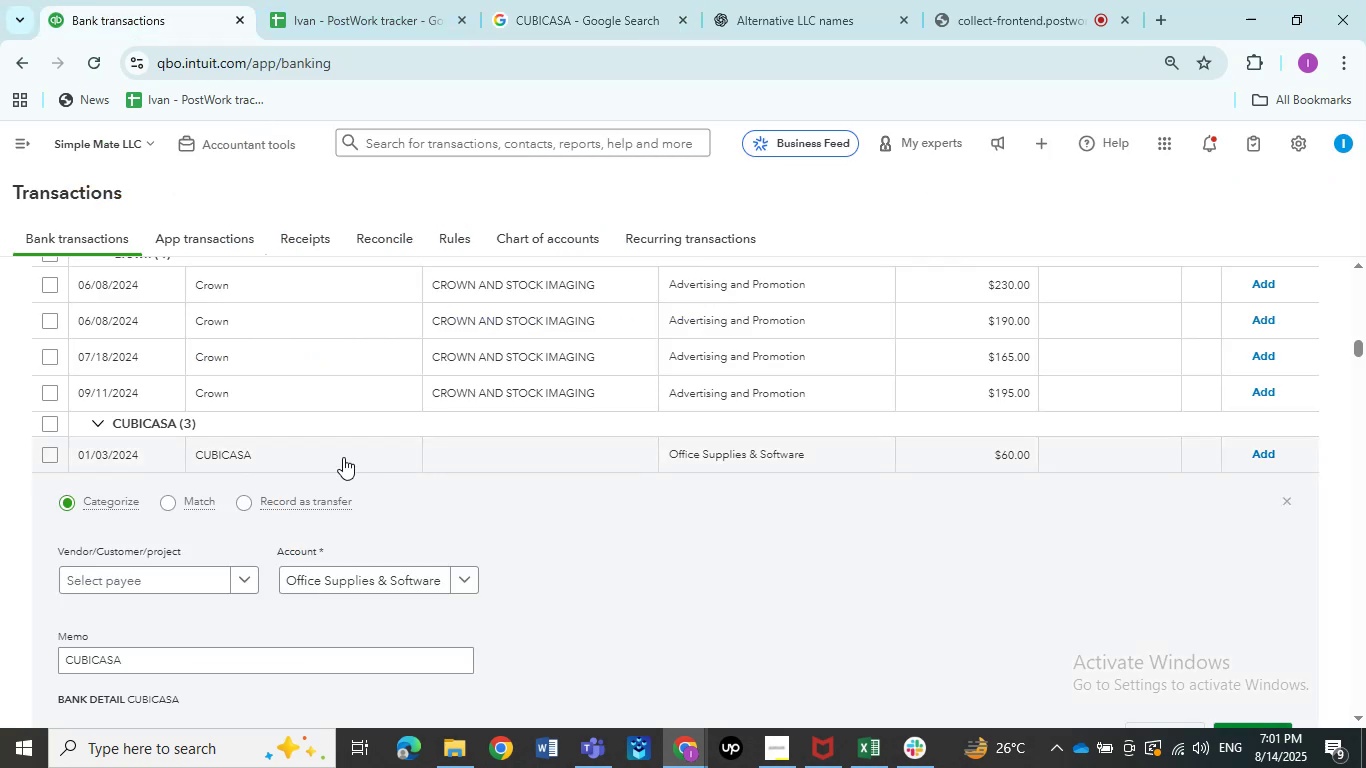 
left_click([343, 457])
 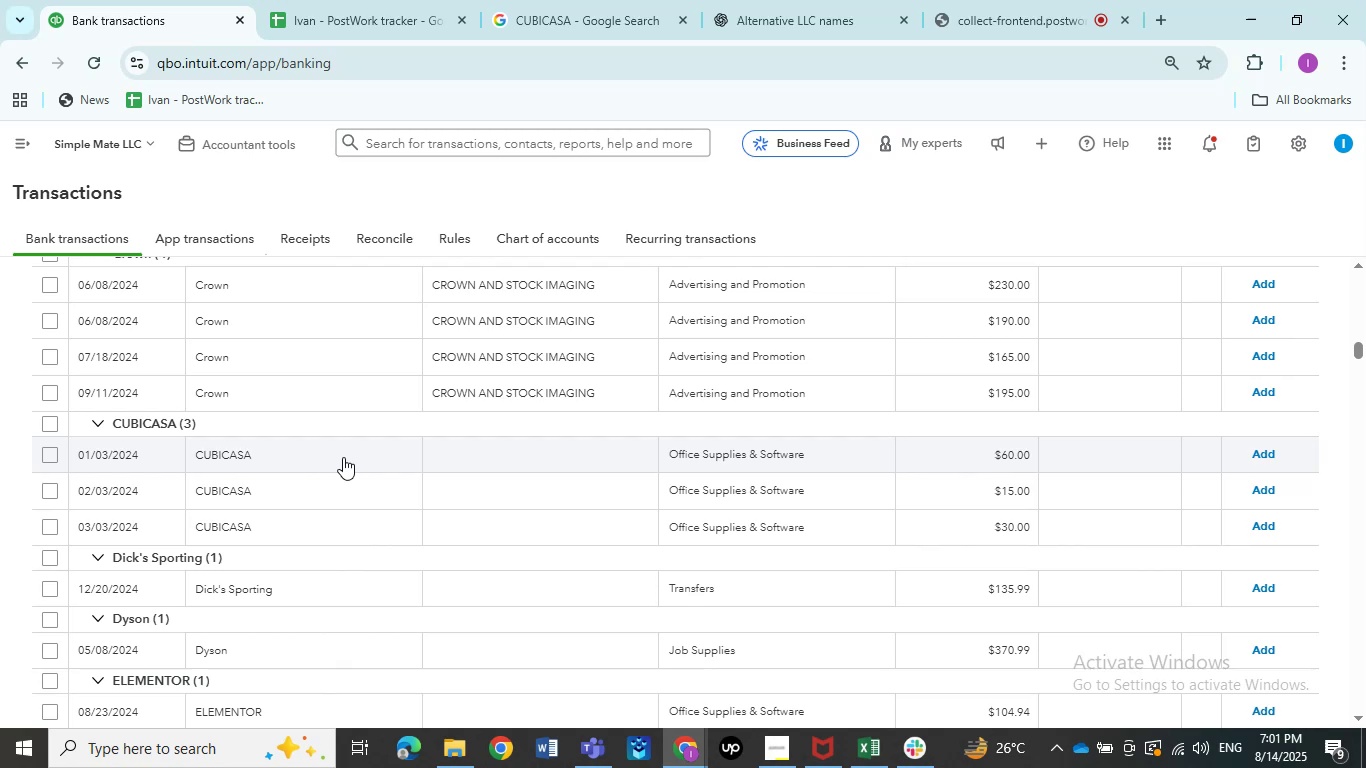 
wait(12.35)
 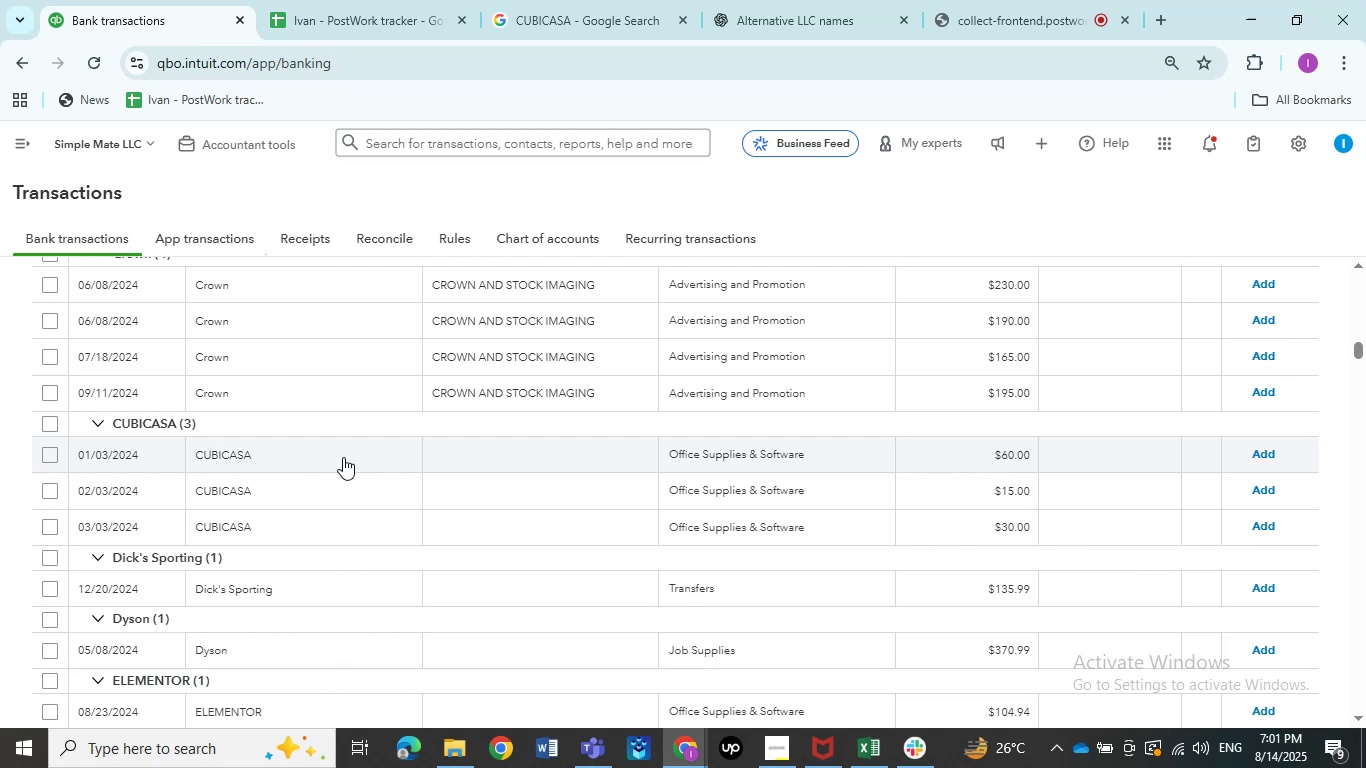 
scroll: coordinate [589, 473], scroll_direction: down, amount: 8.0
 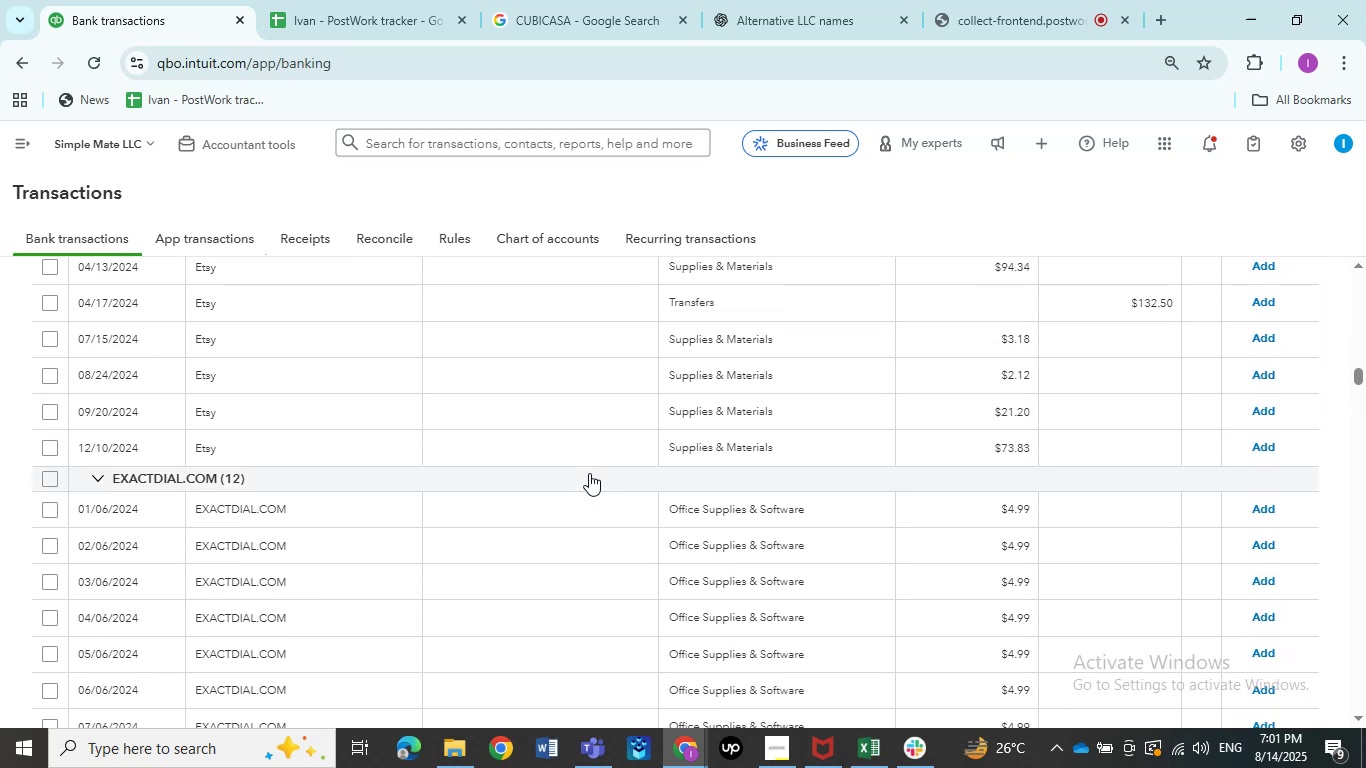 
scroll: coordinate [320, 459], scroll_direction: up, amount: 31.0
 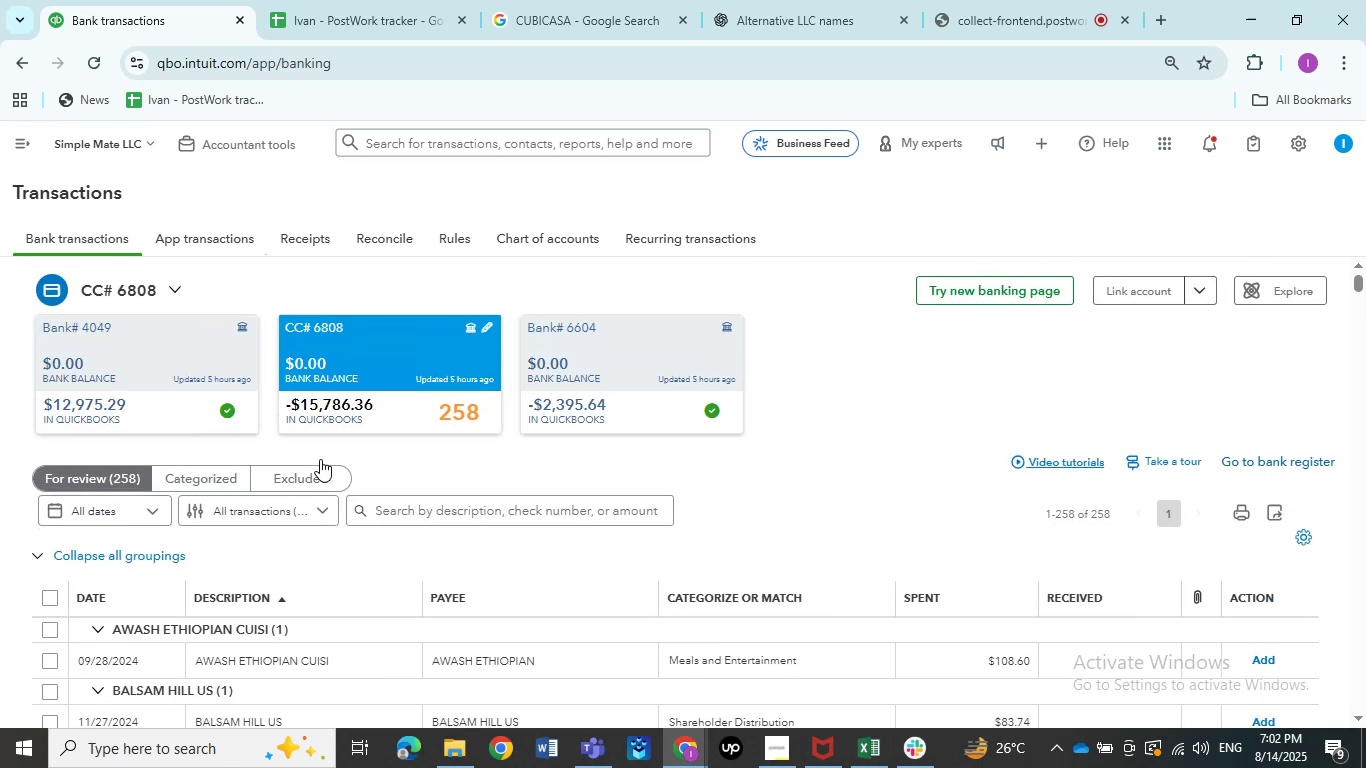 
scroll: coordinate [320, 459], scroll_direction: down, amount: 1.0
 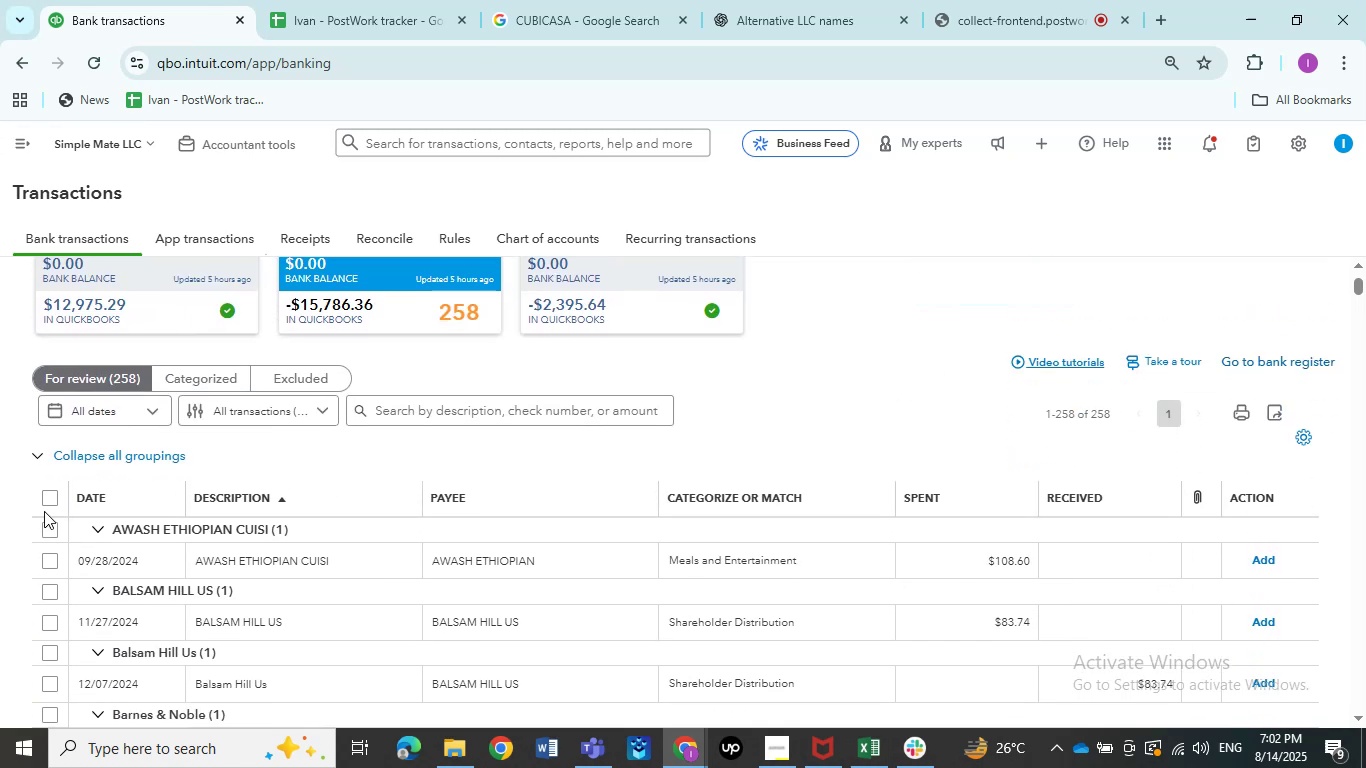 
left_click([53, 499])
 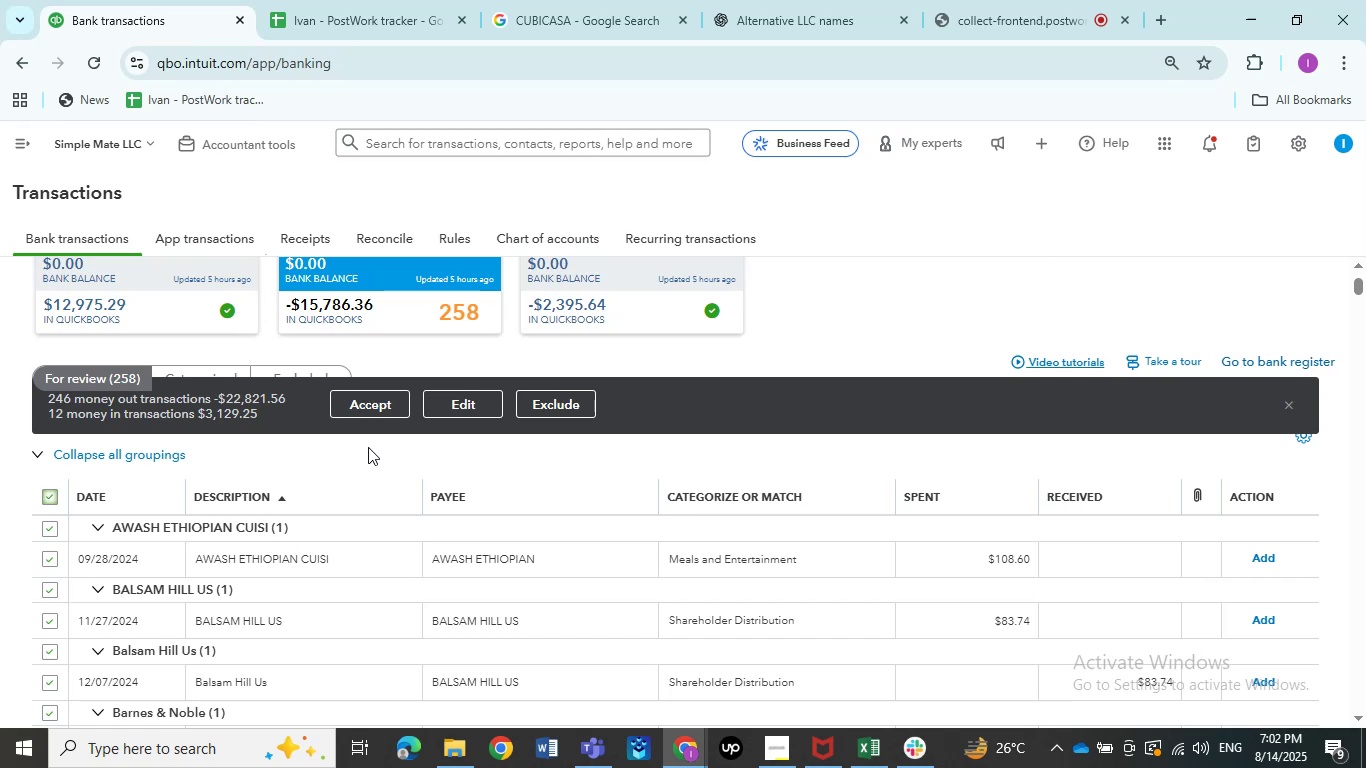 
wait(15.54)
 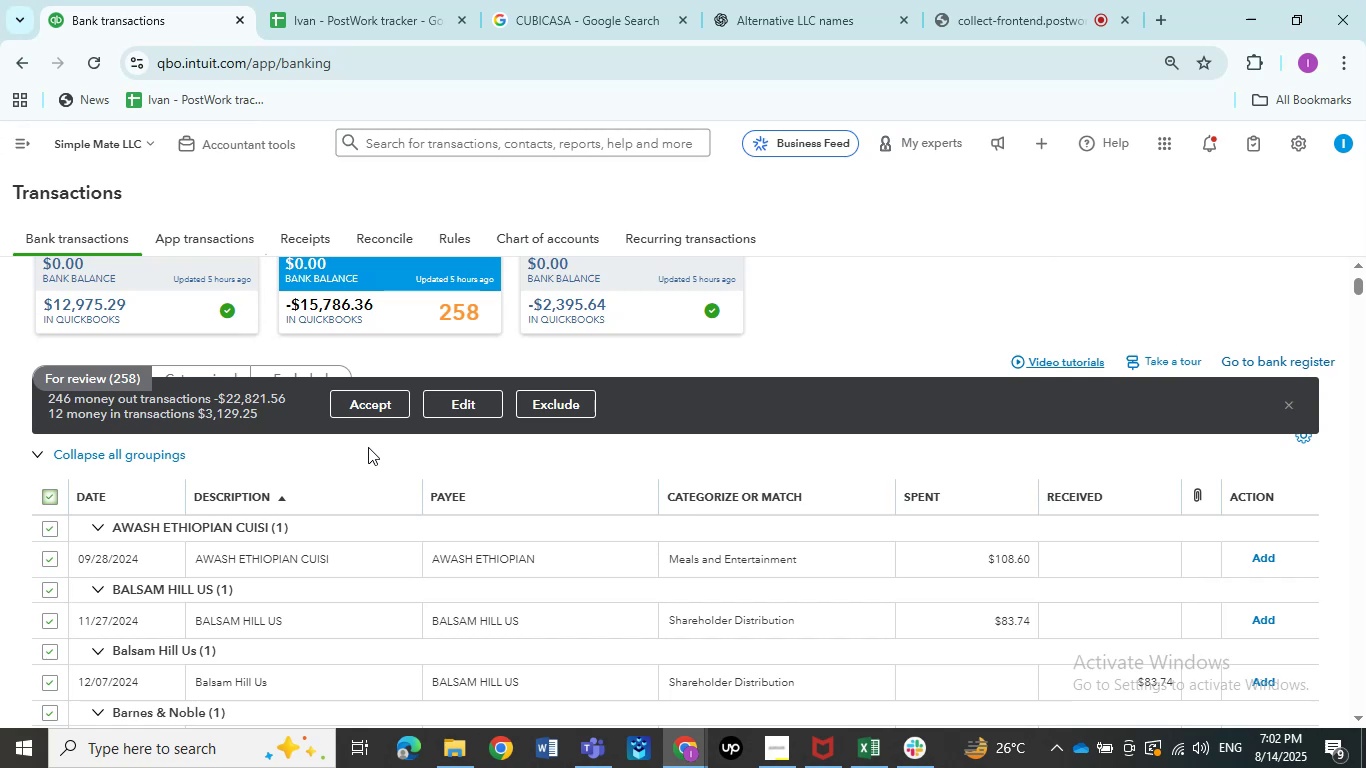 
left_click([1281, 404])
 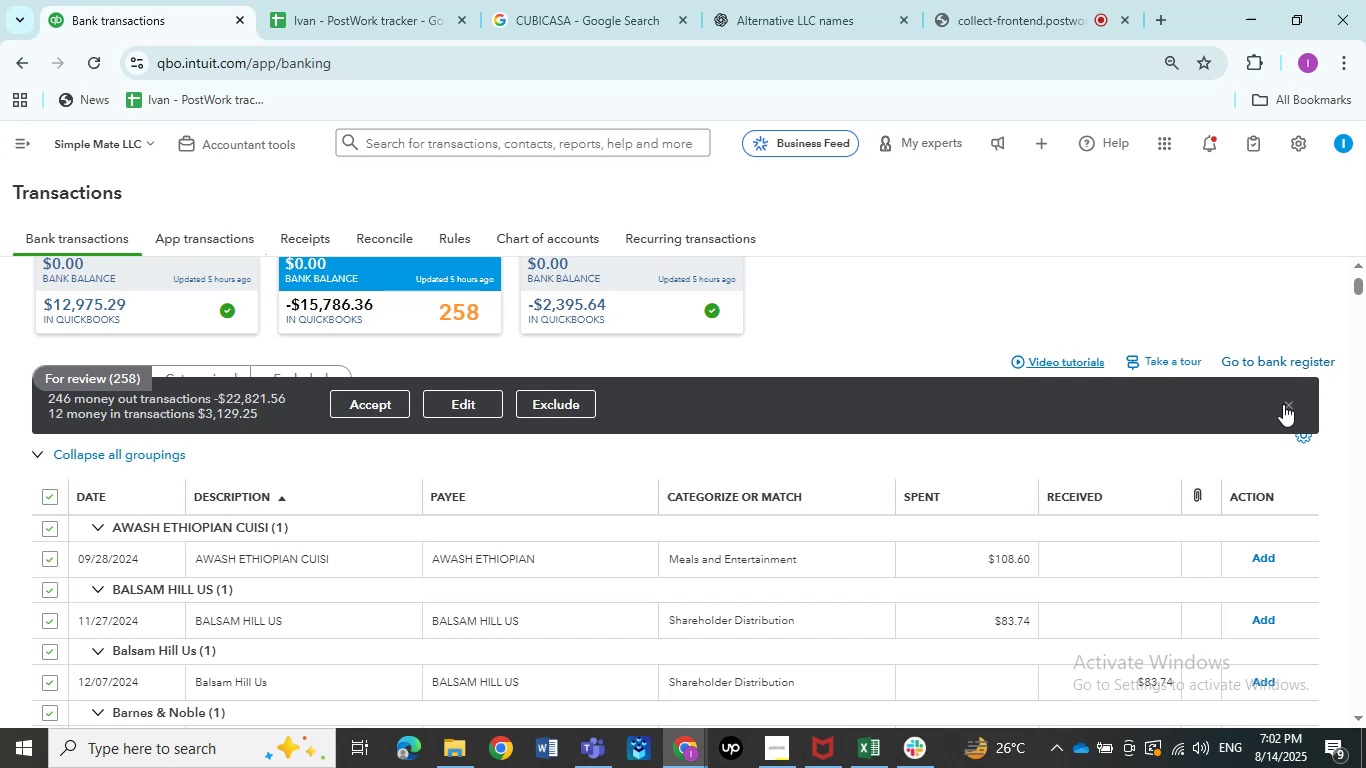 
left_click([1283, 404])
 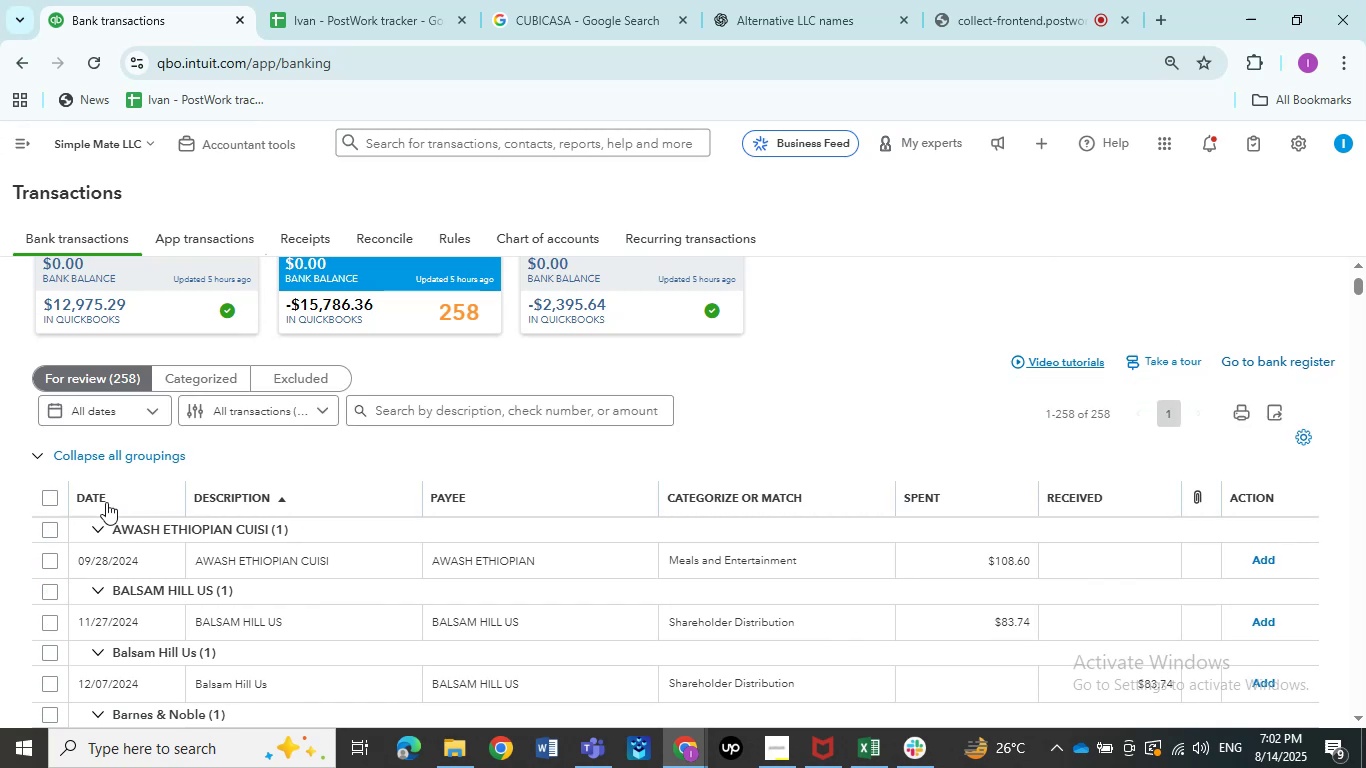 
left_click([47, 535])
 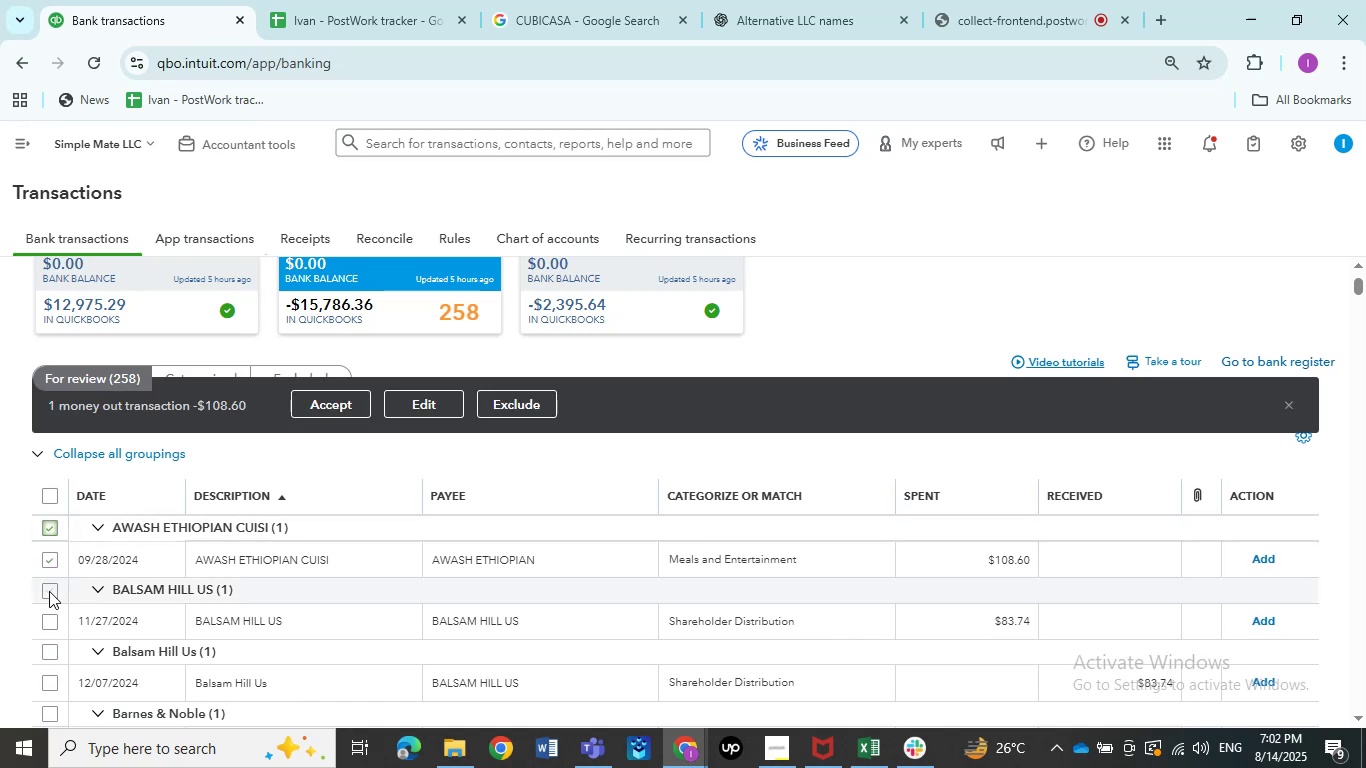 
left_click([49, 597])
 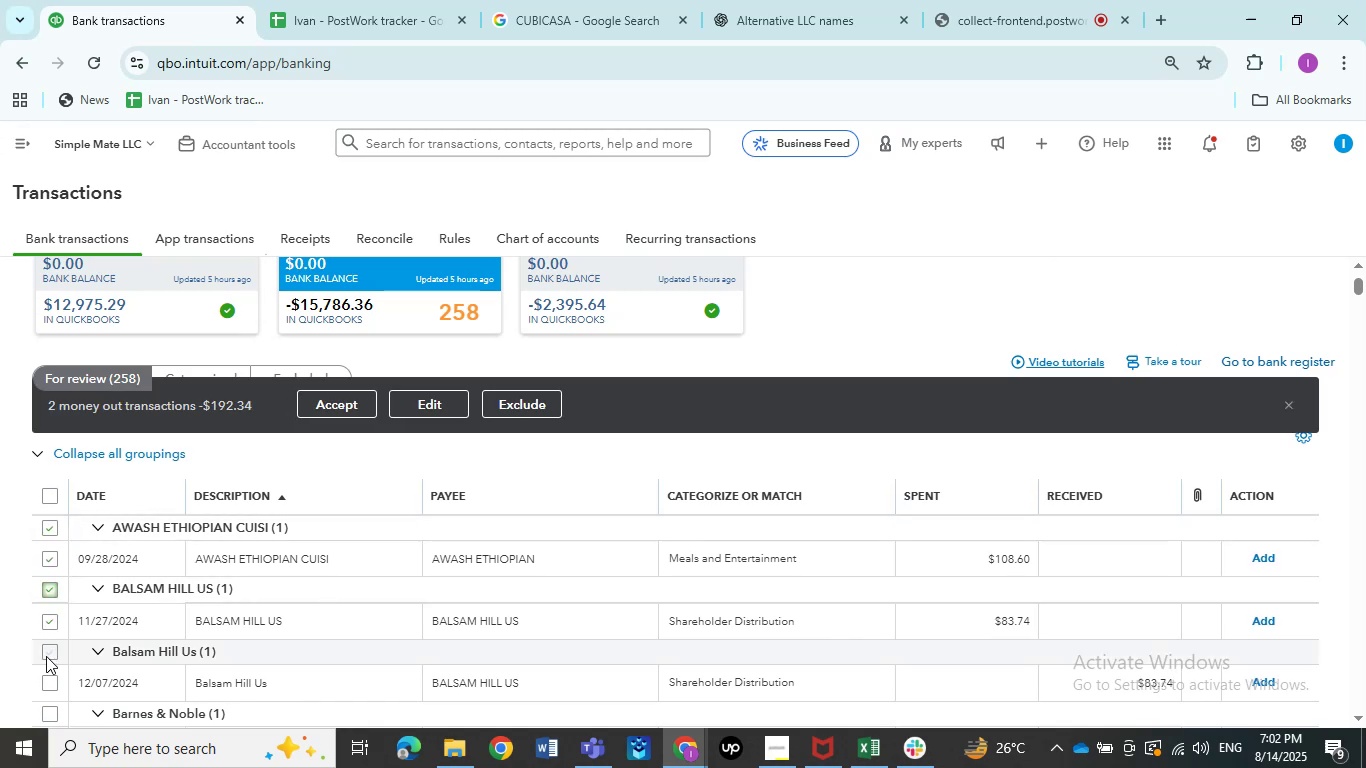 
left_click([46, 652])
 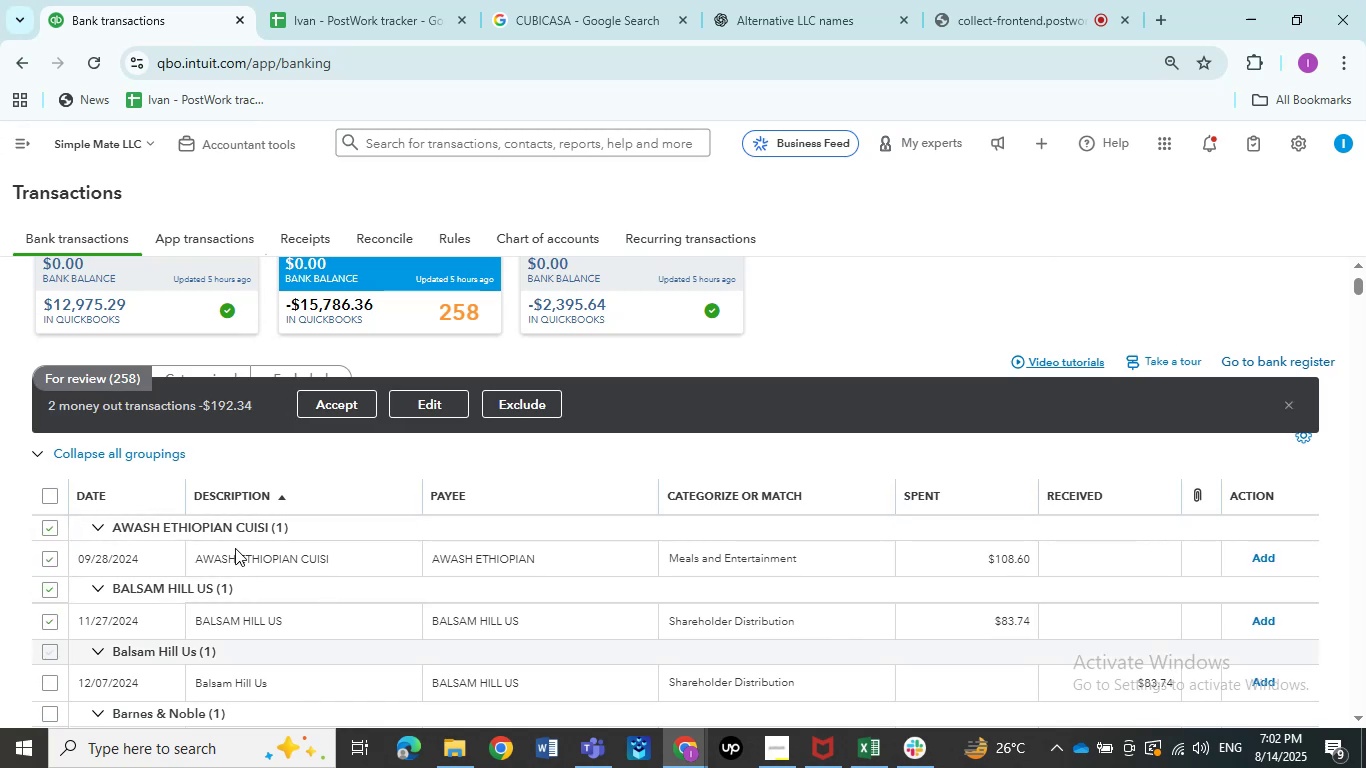 
scroll: coordinate [235, 547], scroll_direction: down, amount: 1.0
 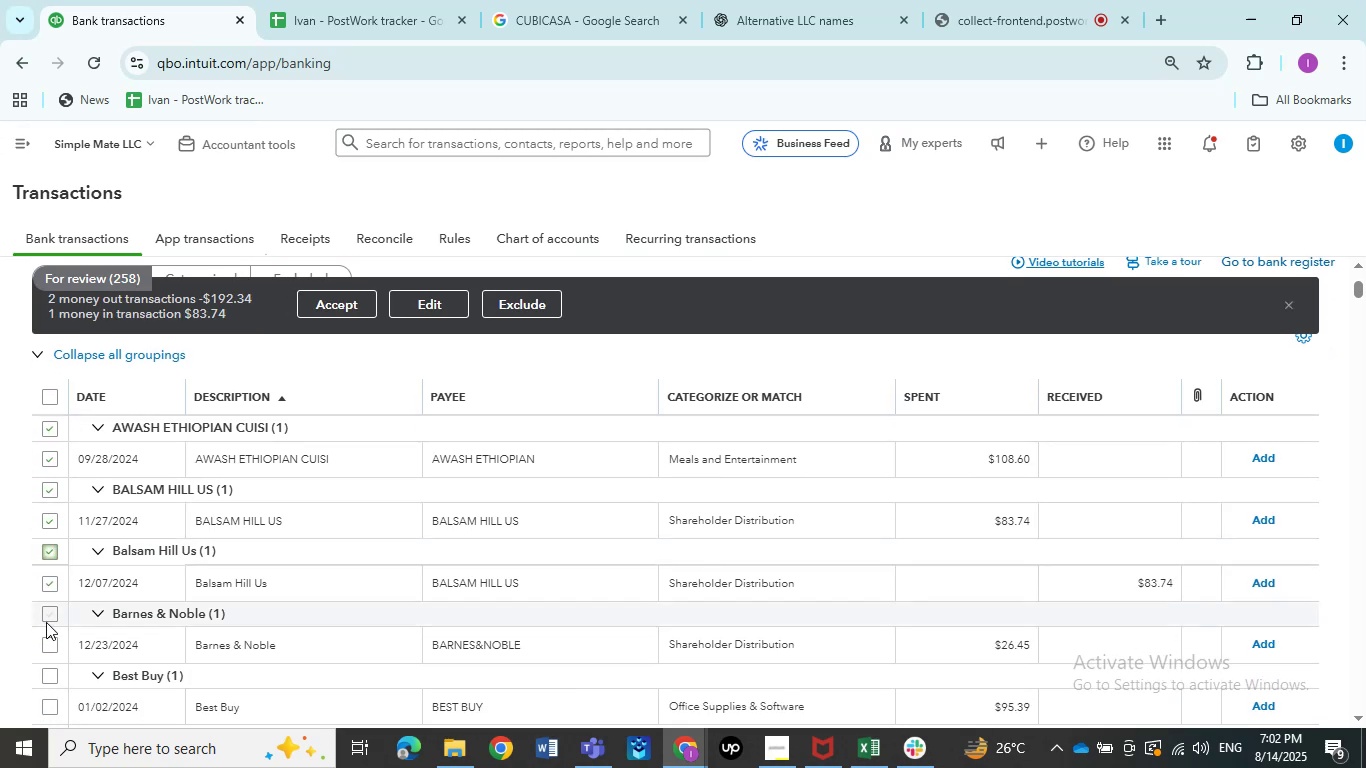 
left_click([46, 621])
 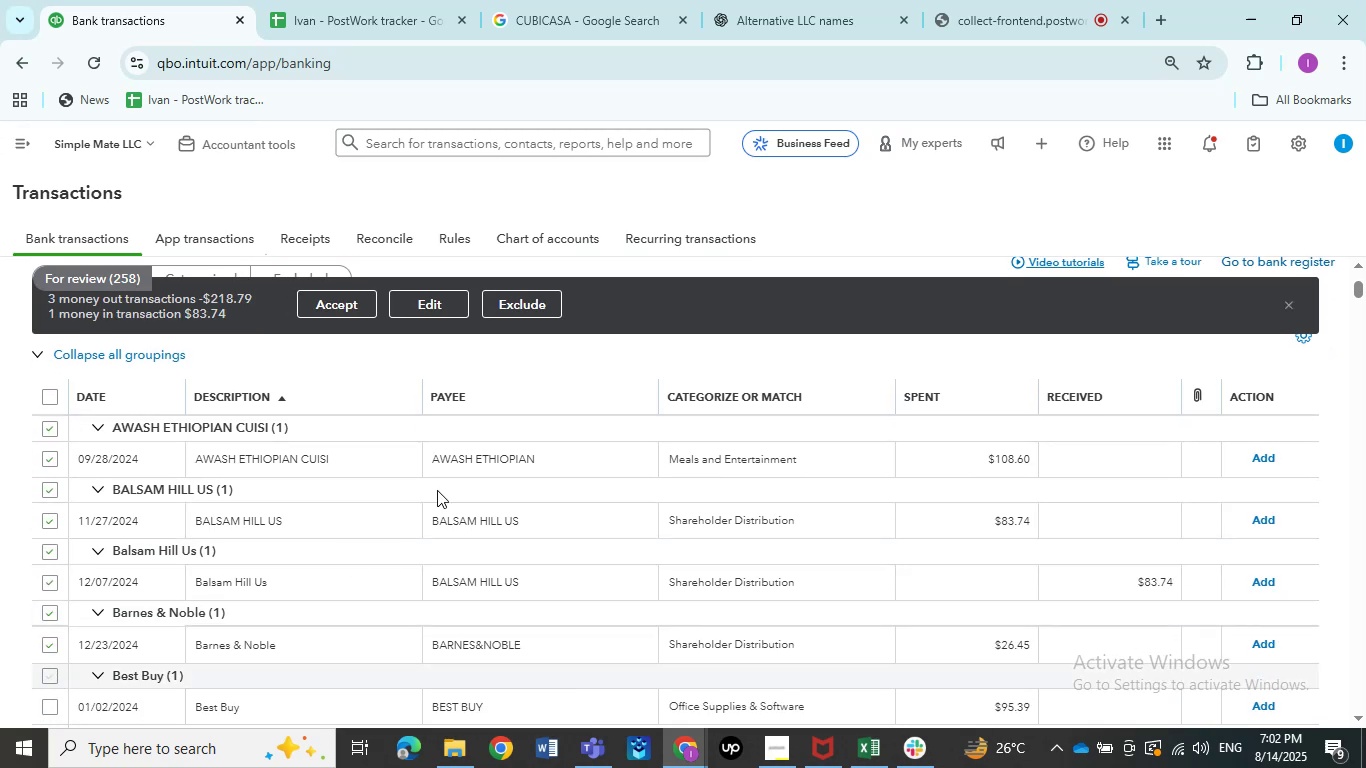 
scroll: coordinate [465, 532], scroll_direction: down, amount: 3.0
 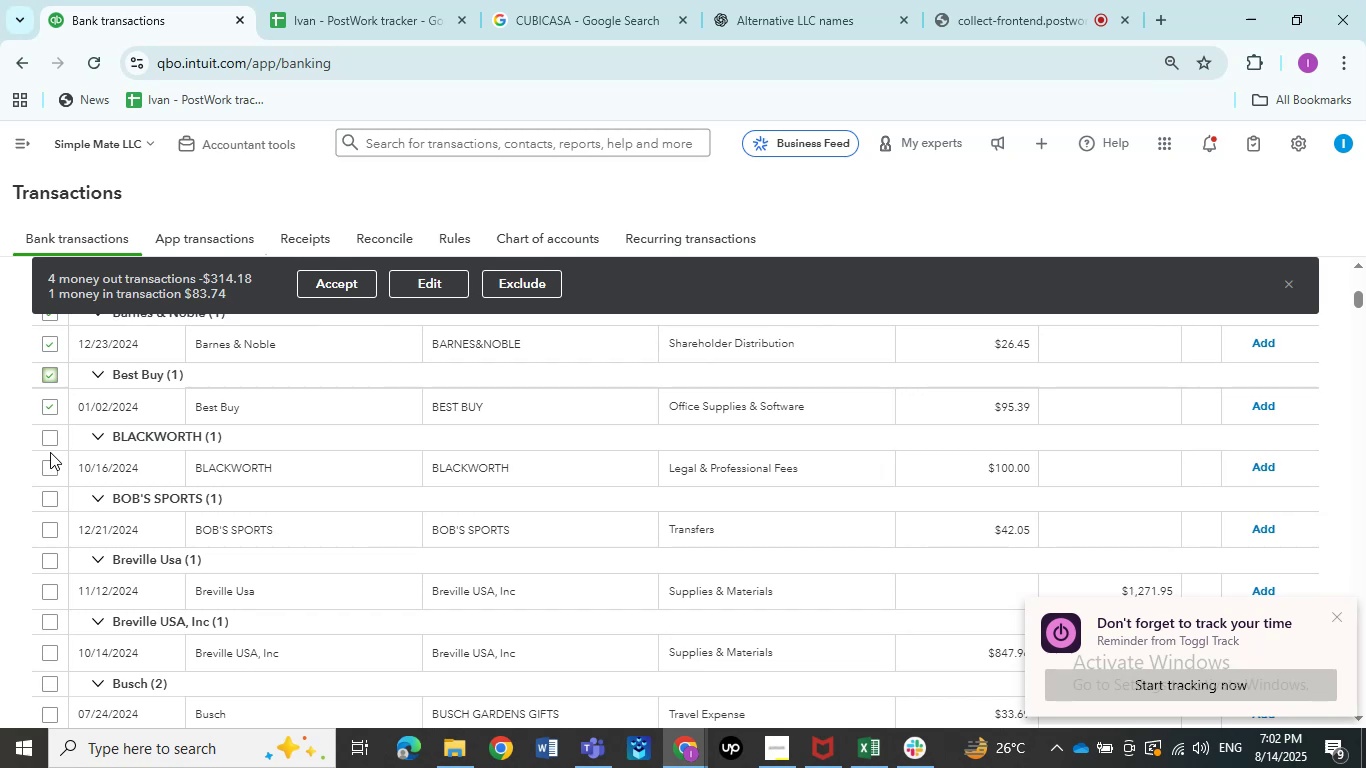 
left_click([49, 442])
 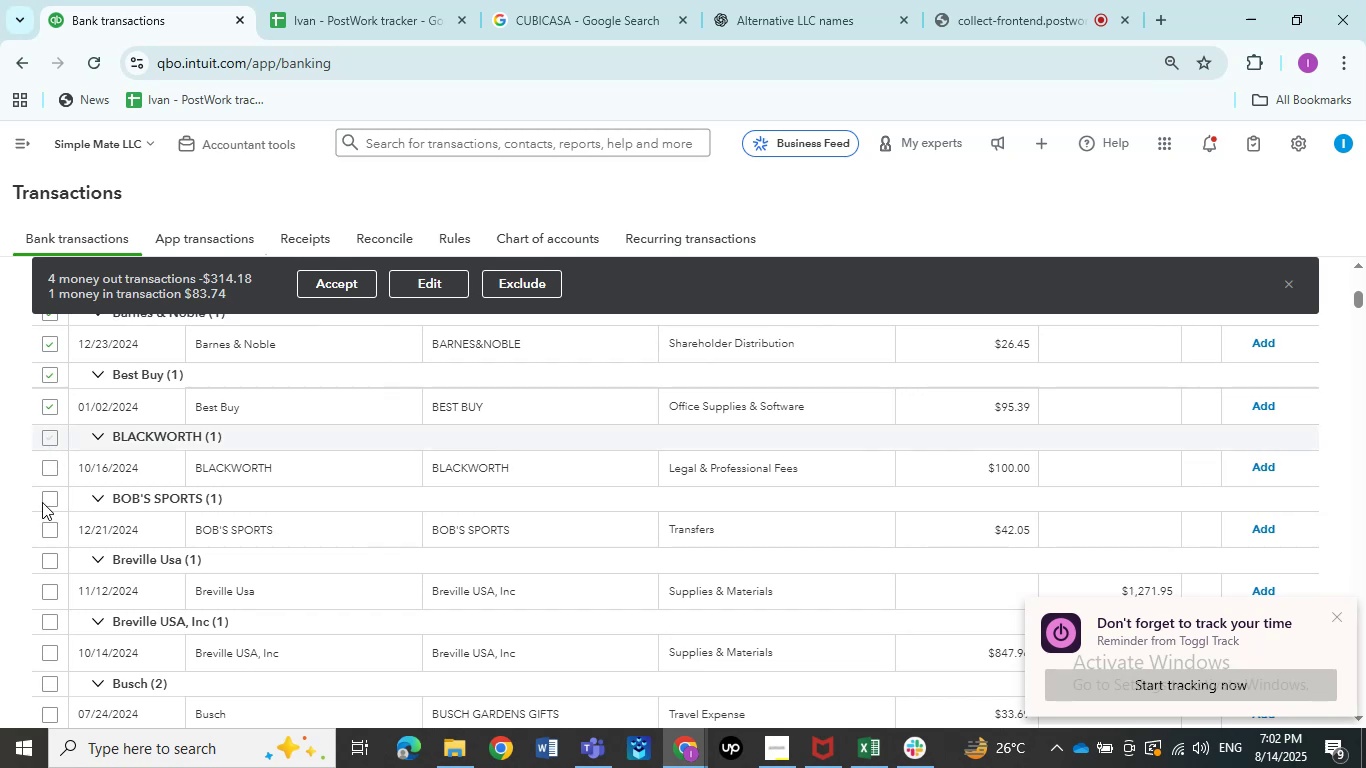 
left_click([42, 500])
 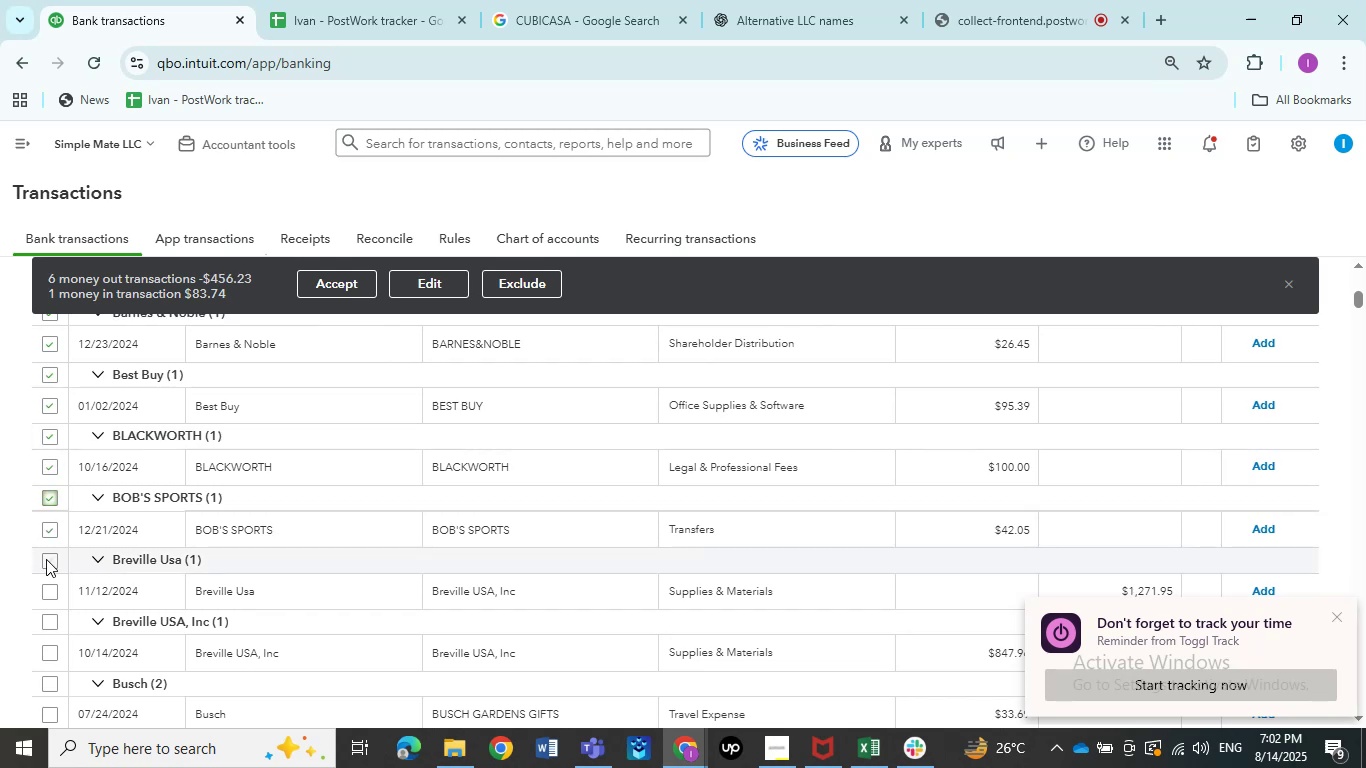 
left_click([46, 559])
 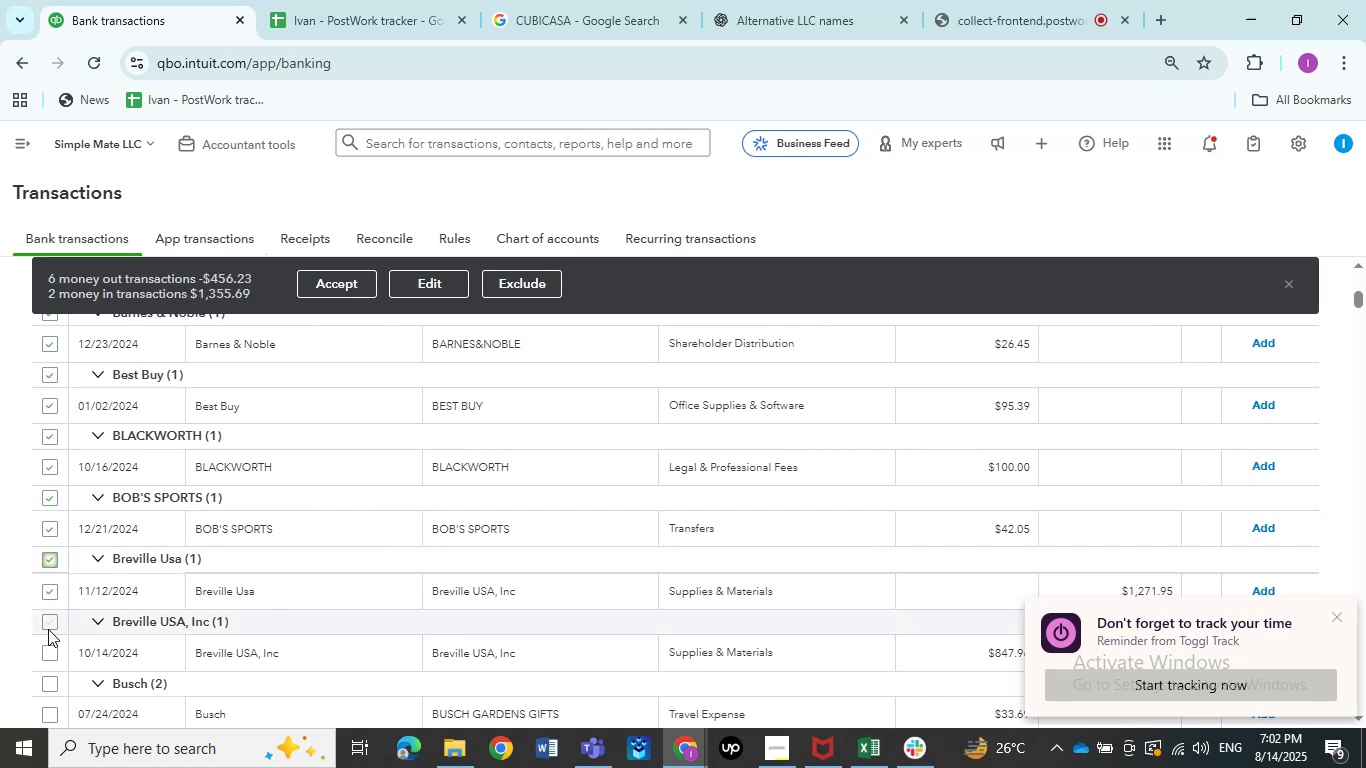 
left_click([45, 621])
 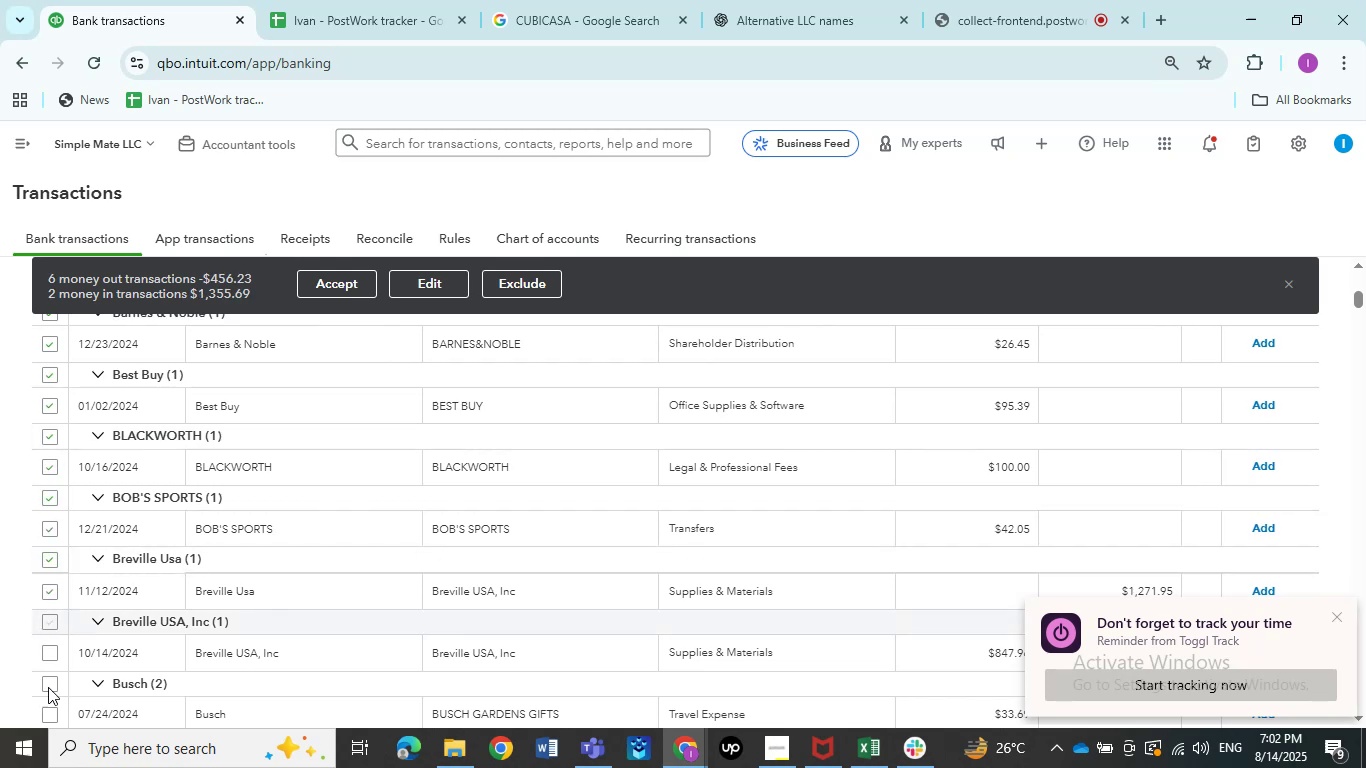 
left_click([48, 687])
 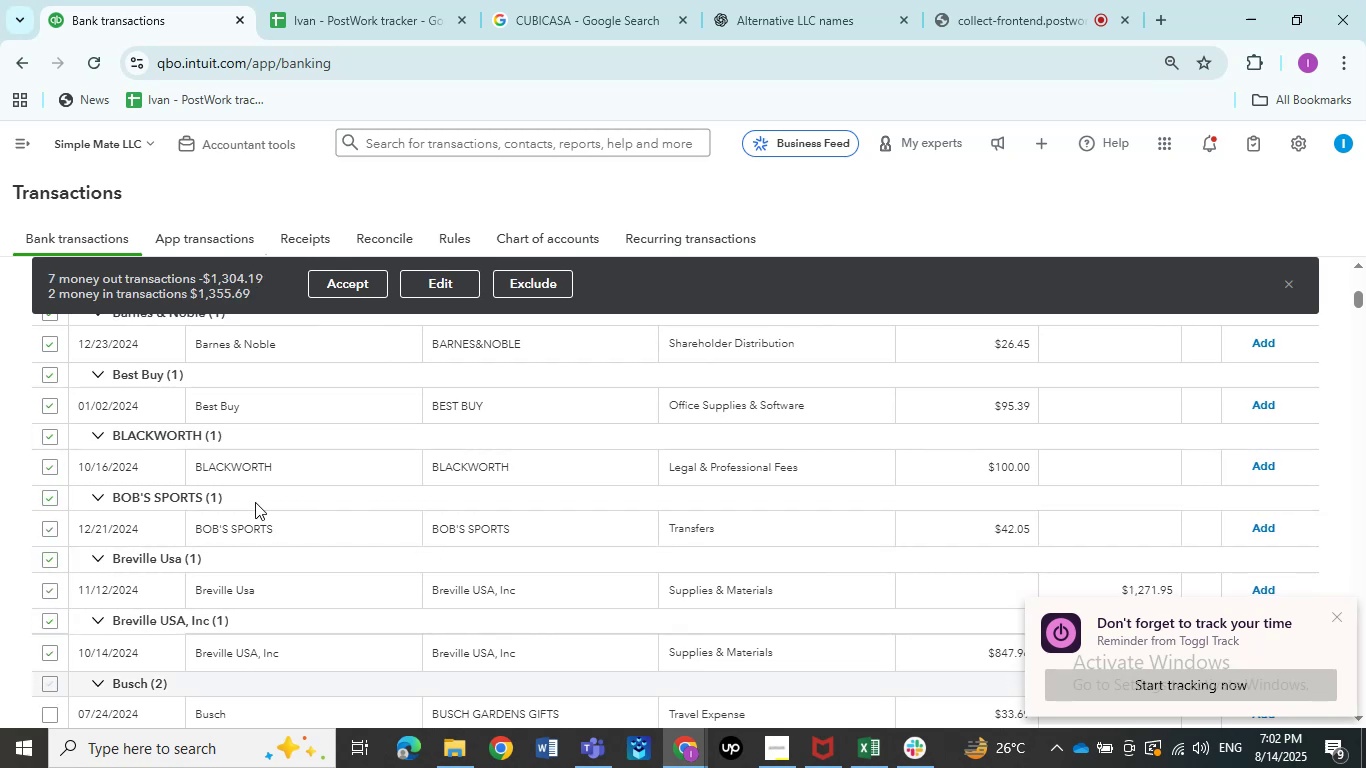 
scroll: coordinate [255, 502], scroll_direction: down, amount: 3.0
 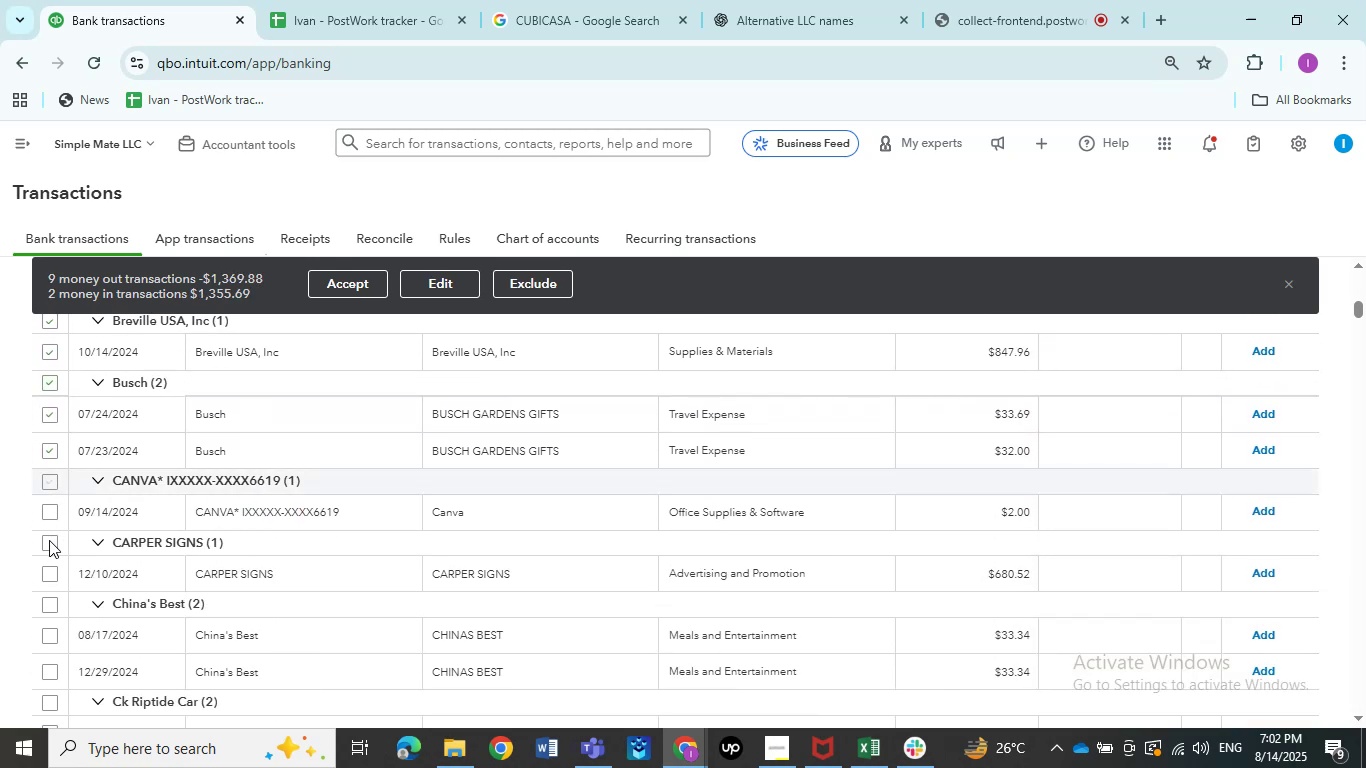 
left_click([49, 540])
 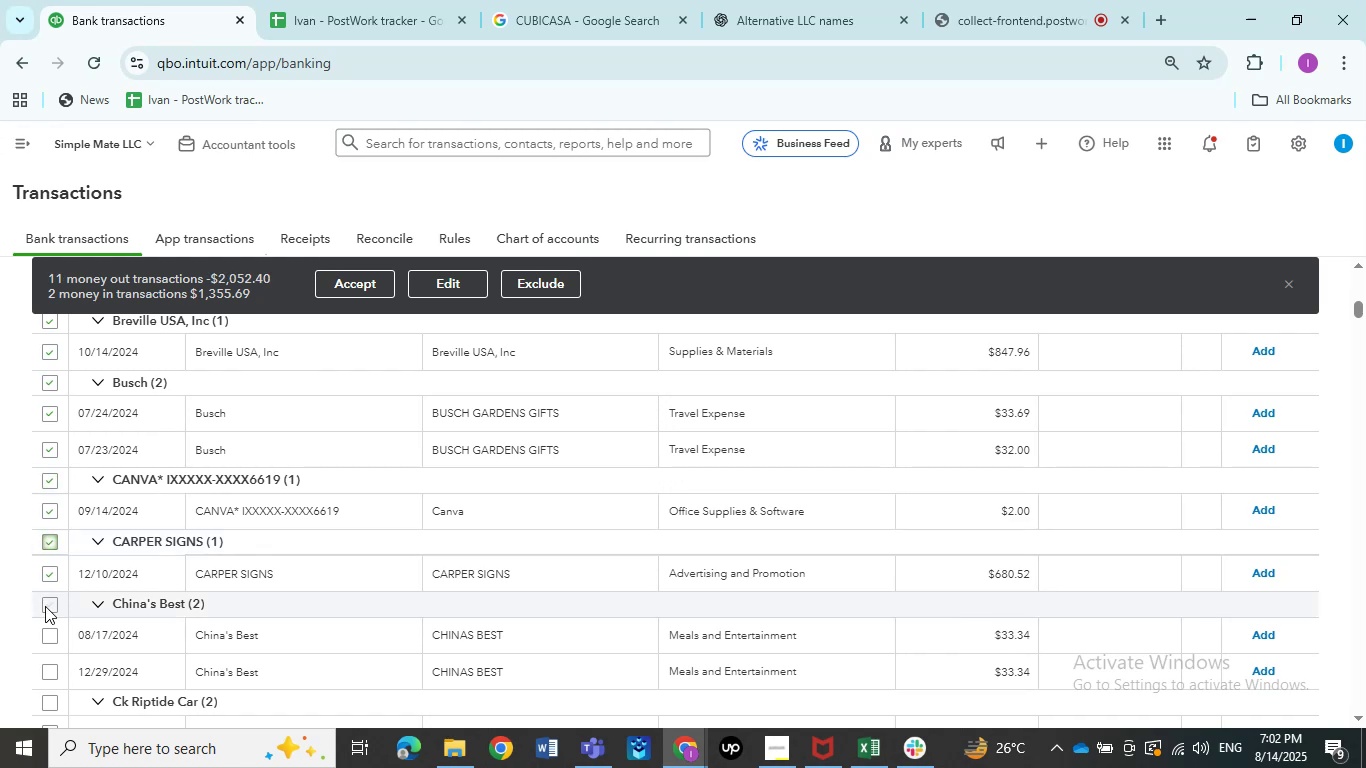 
left_click([45, 606])
 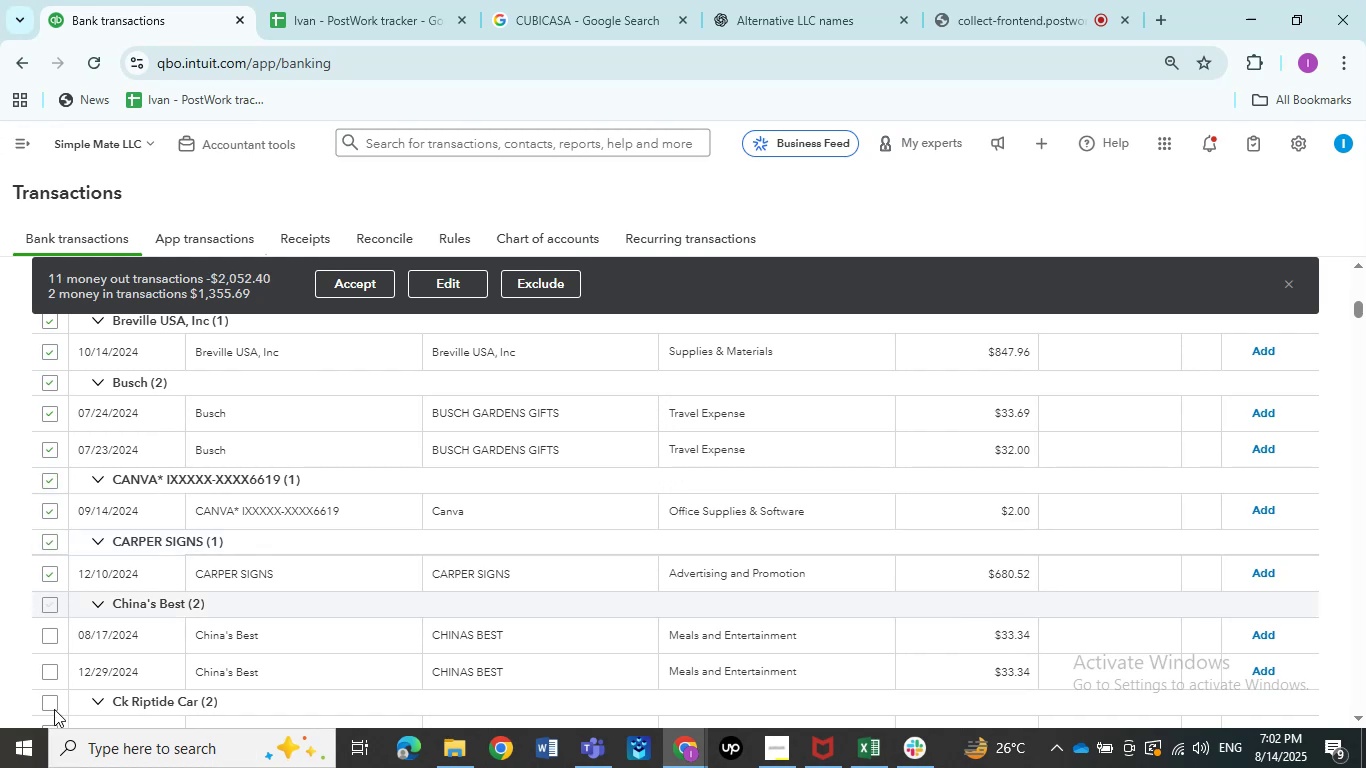 
left_click([52, 707])
 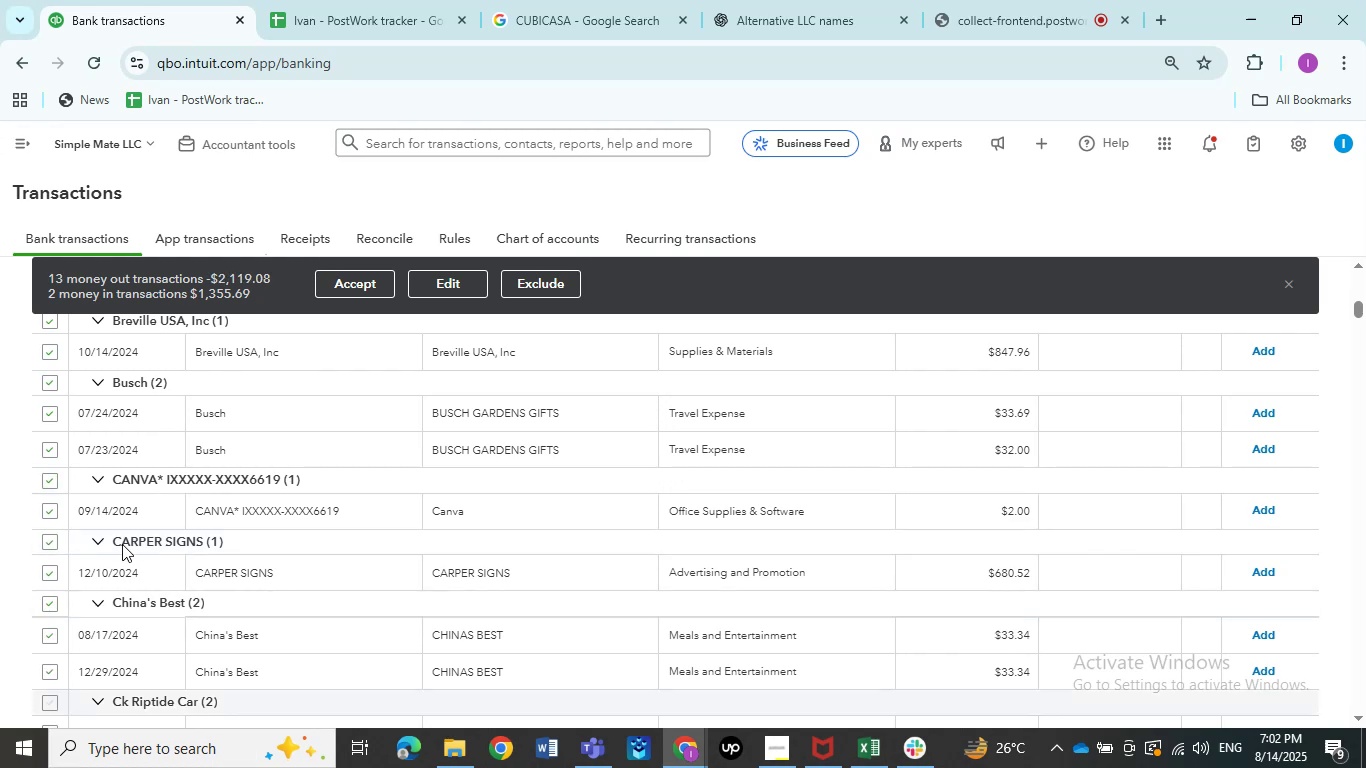 
scroll: coordinate [122, 544], scroll_direction: down, amount: 3.0
 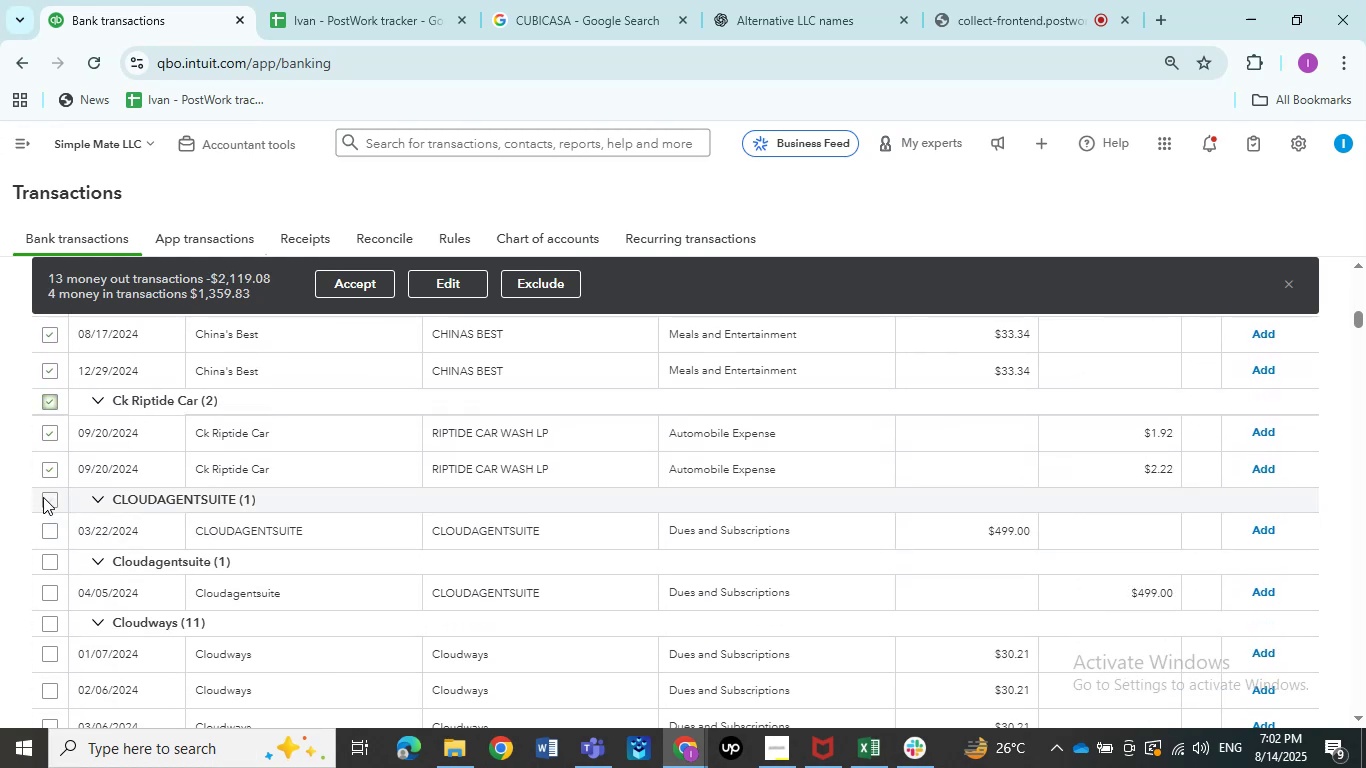 
left_click([43, 497])
 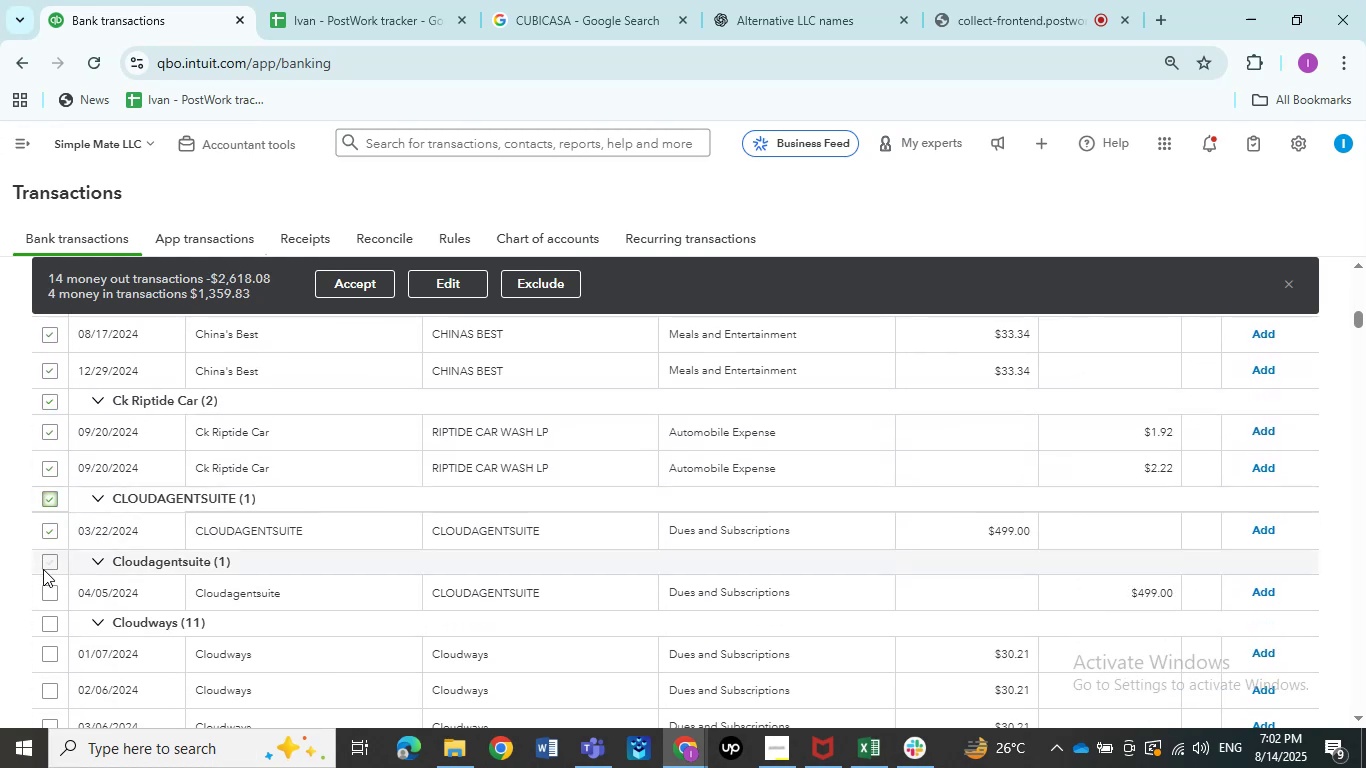 
left_click([43, 567])
 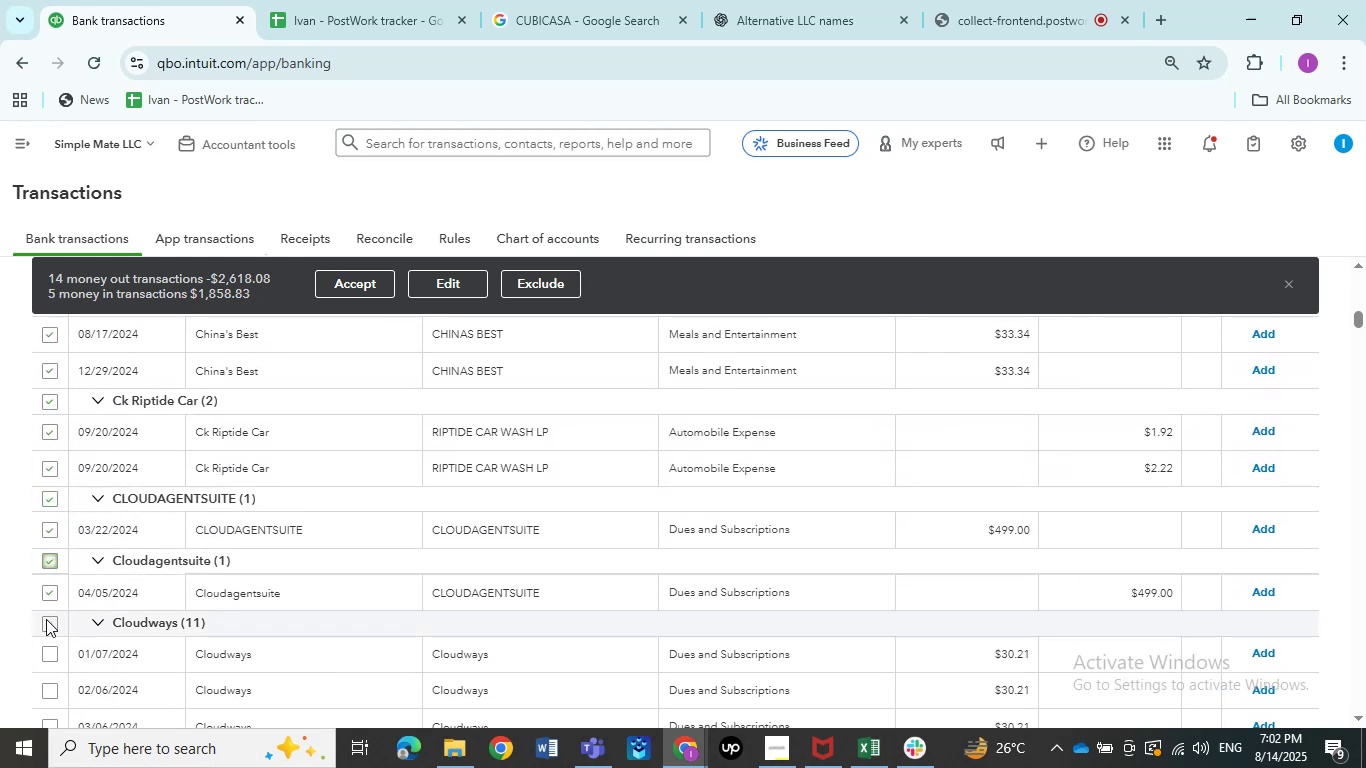 
left_click([46, 619])
 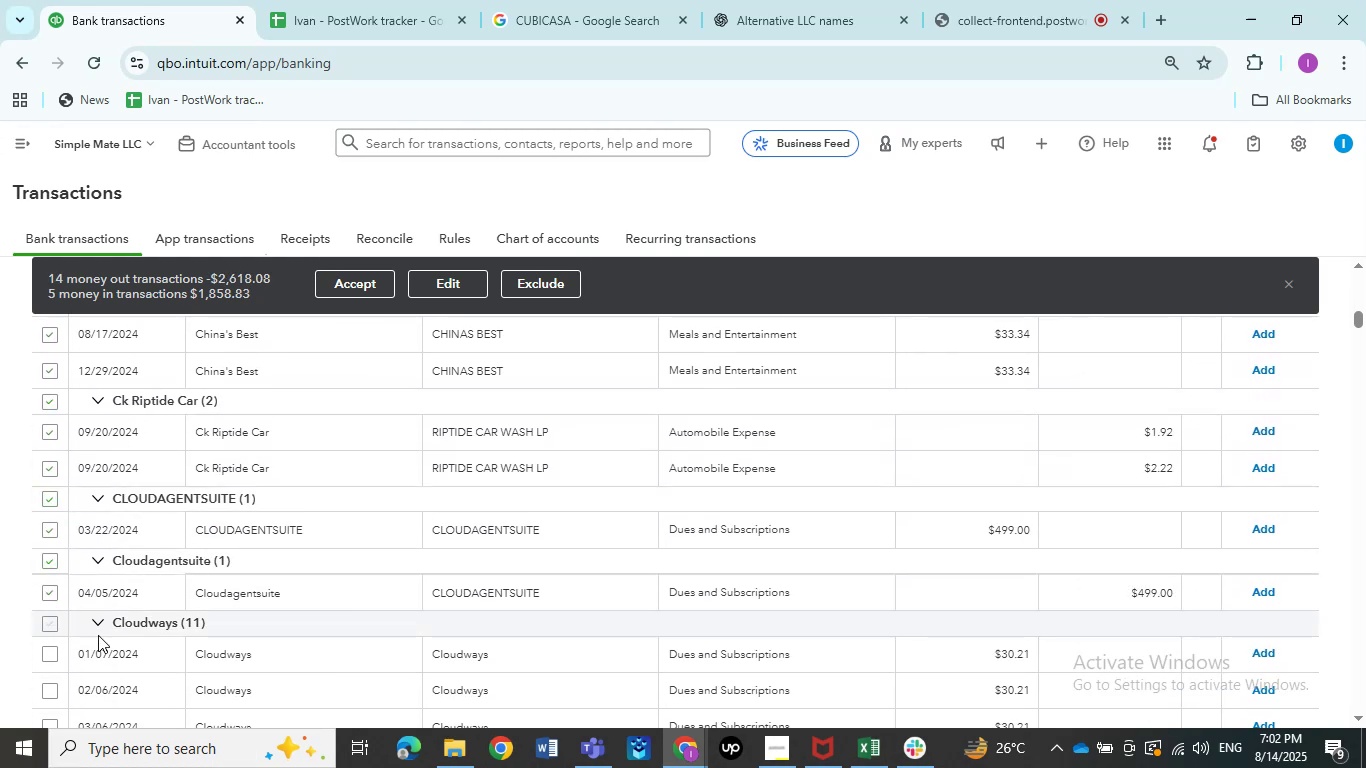 
scroll: coordinate [98, 632], scroll_direction: down, amount: 6.0
 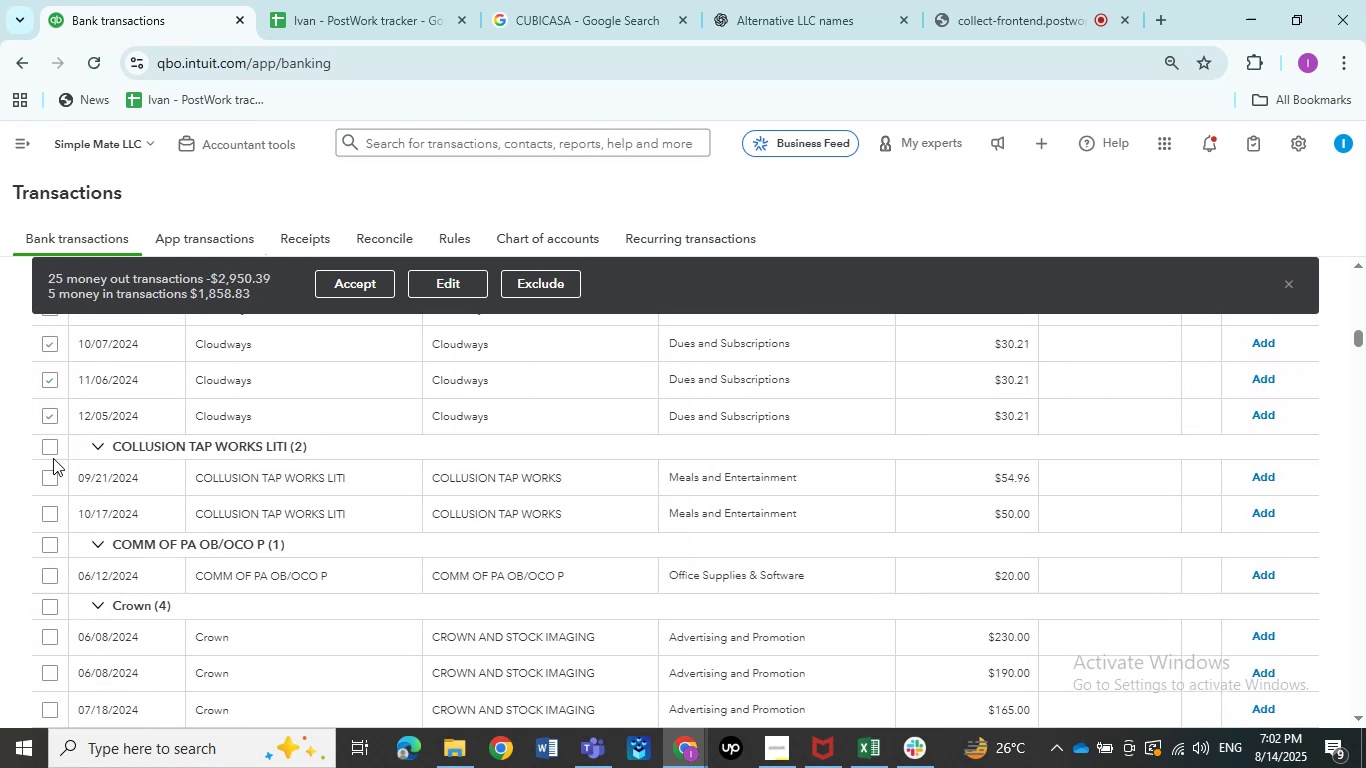 
left_click([48, 455])
 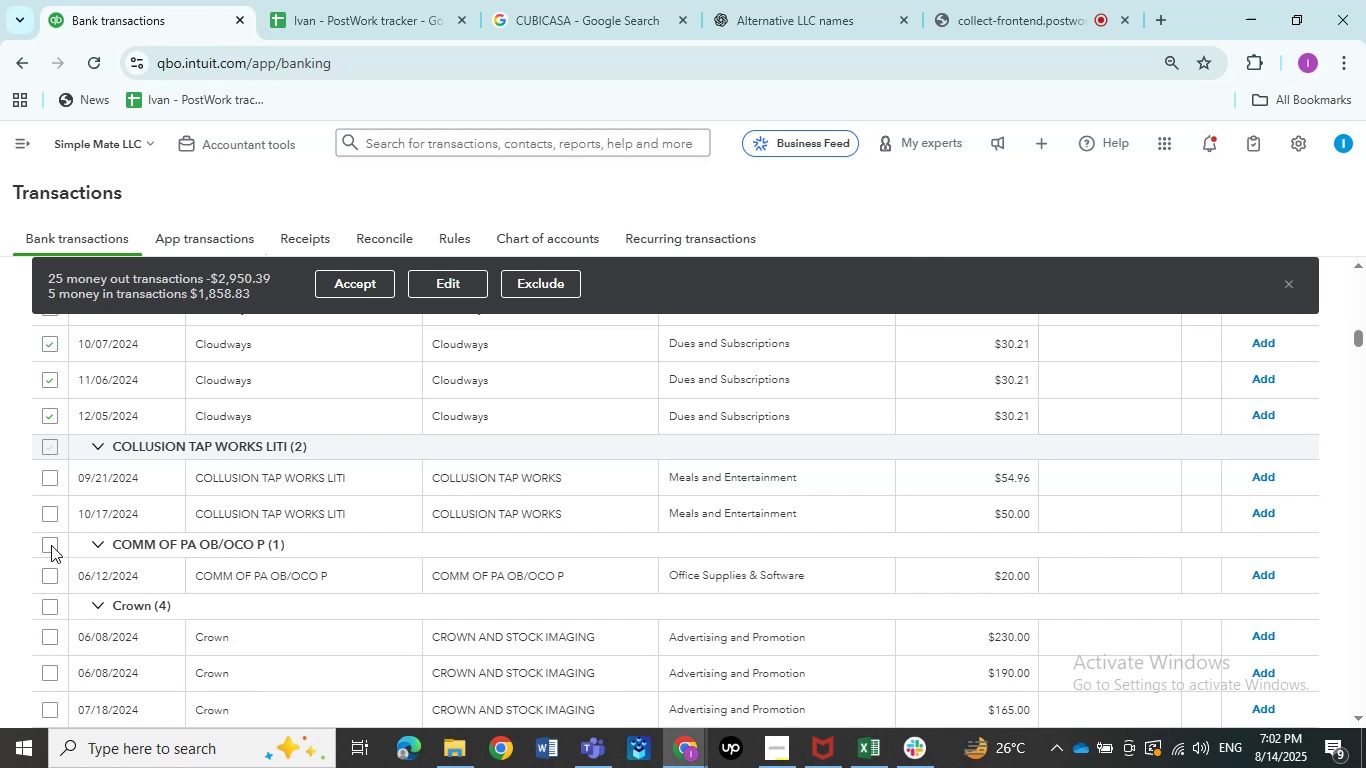 
left_click([51, 545])
 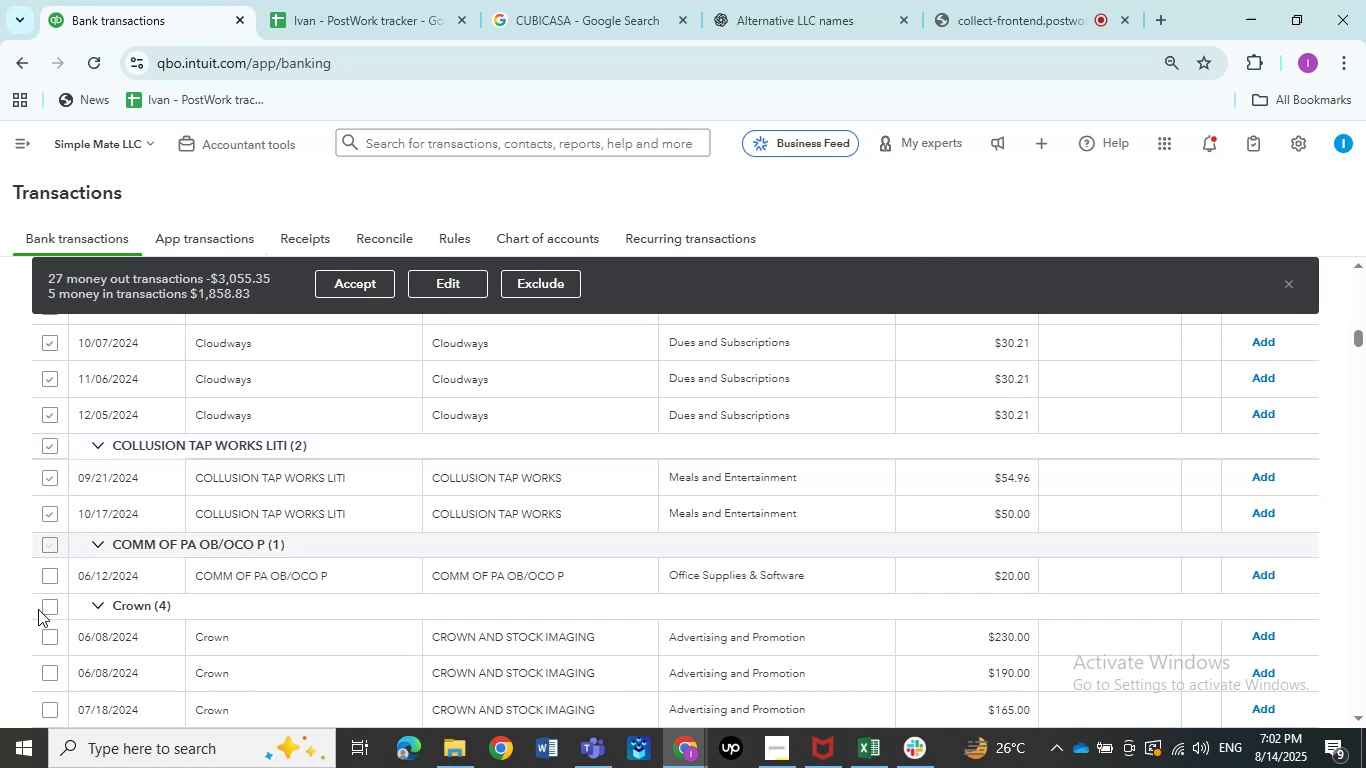 
left_click([38, 609])
 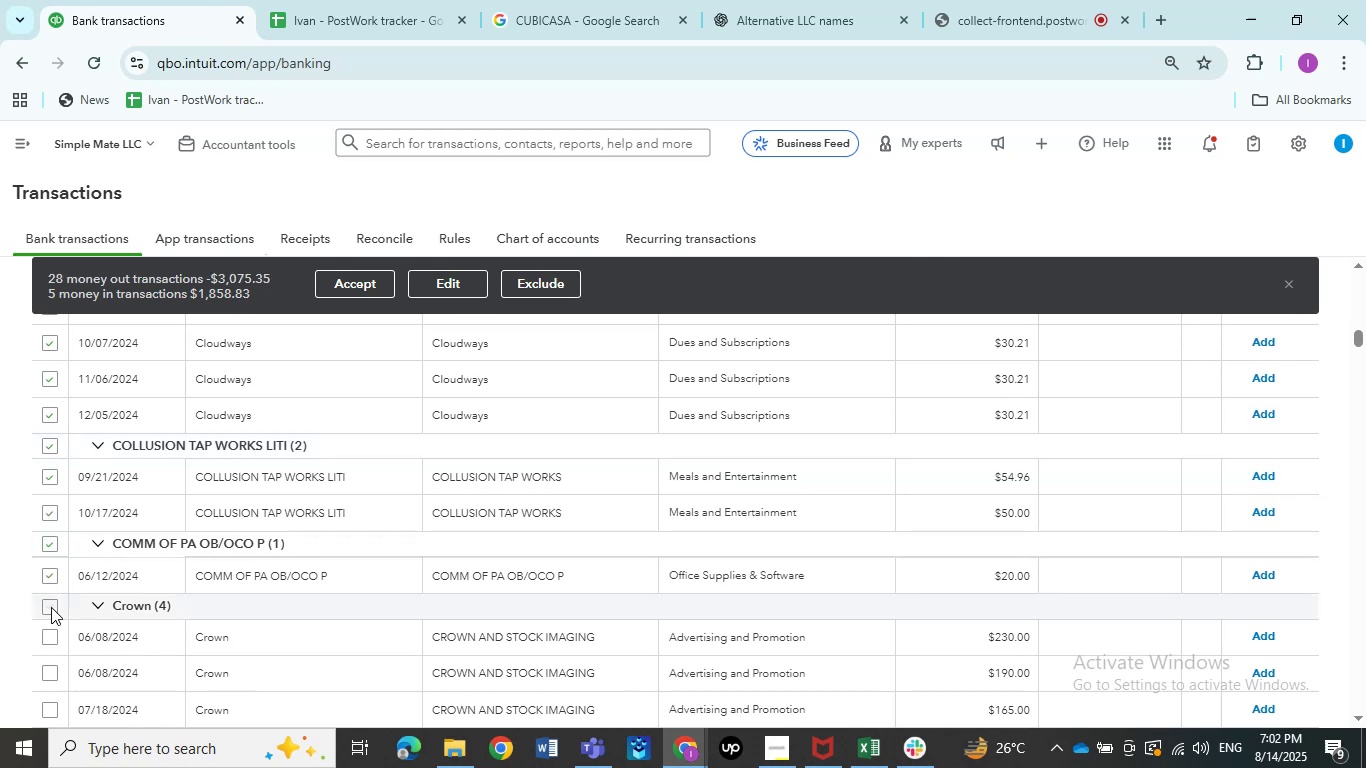 
left_click([51, 607])
 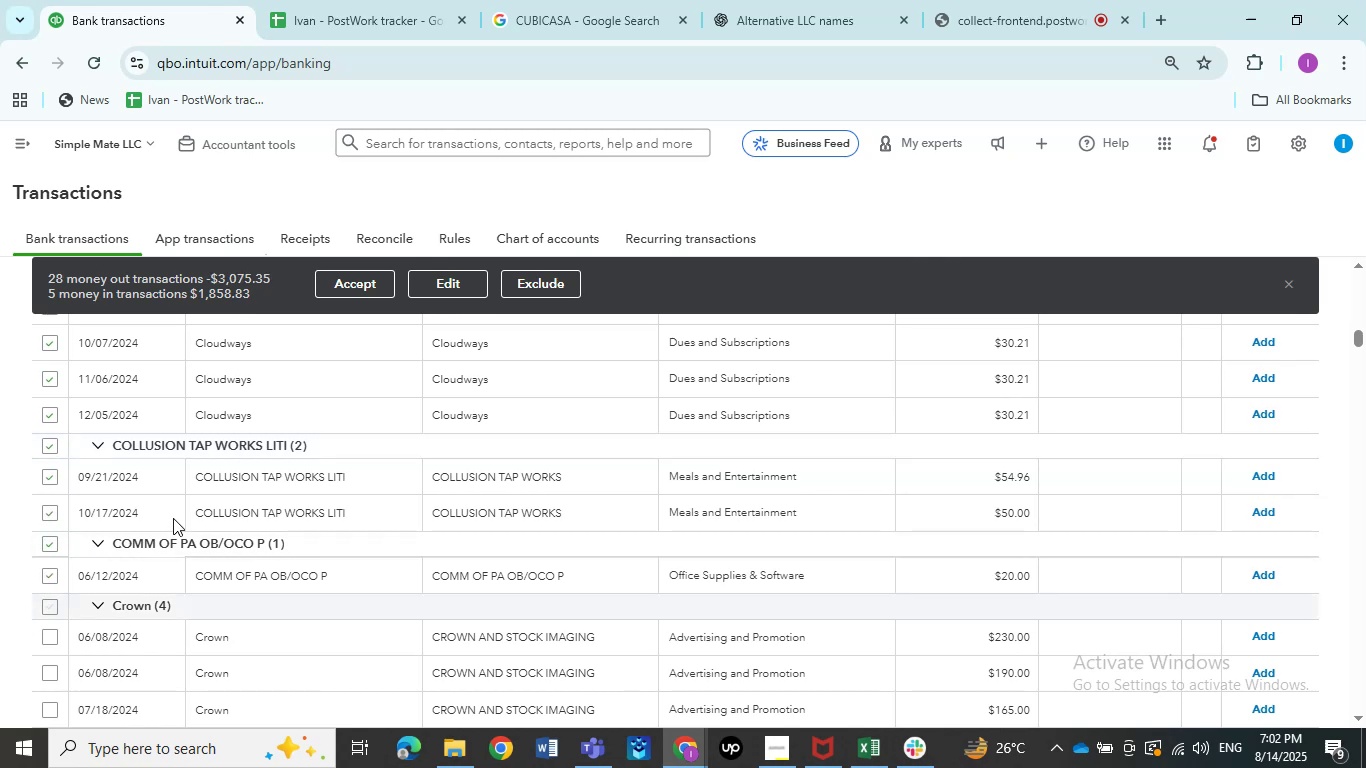 
scroll: coordinate [173, 516], scroll_direction: down, amount: 3.0
 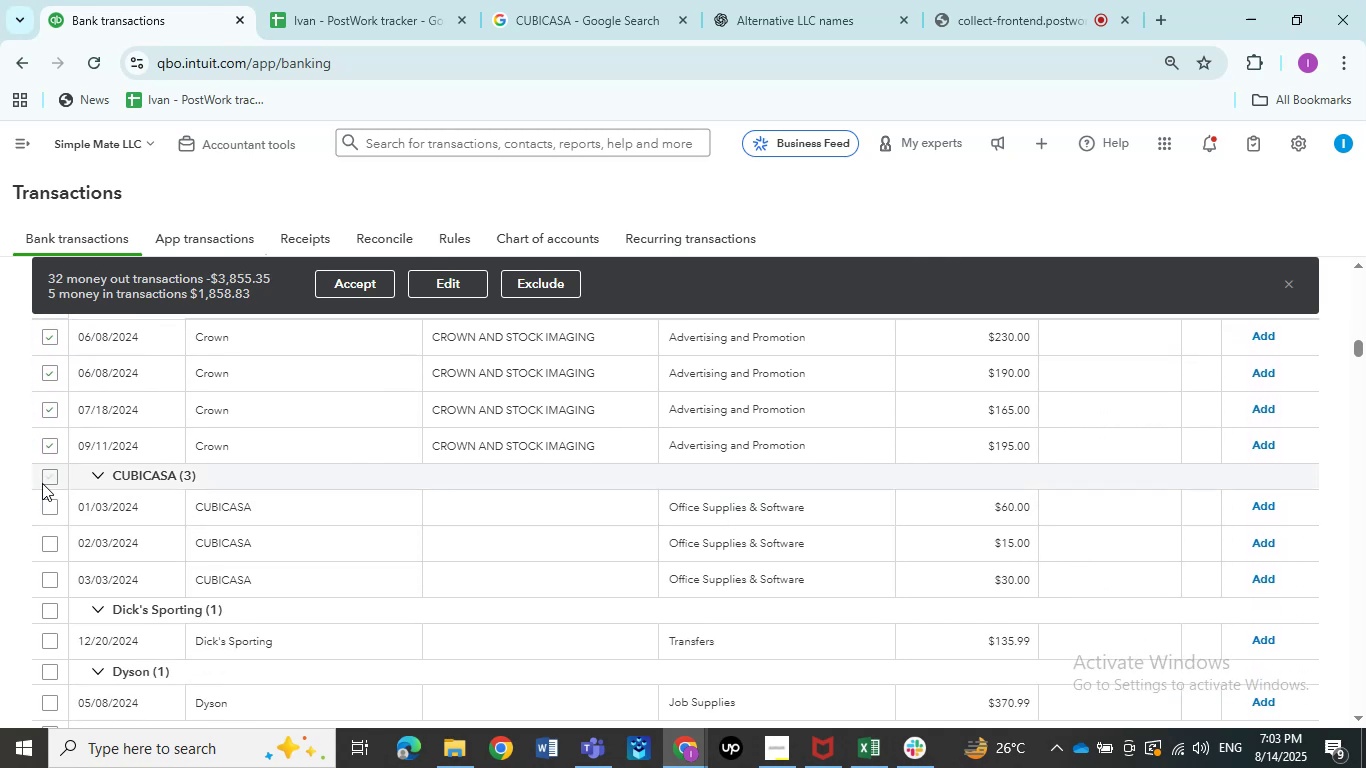 
left_click([47, 480])
 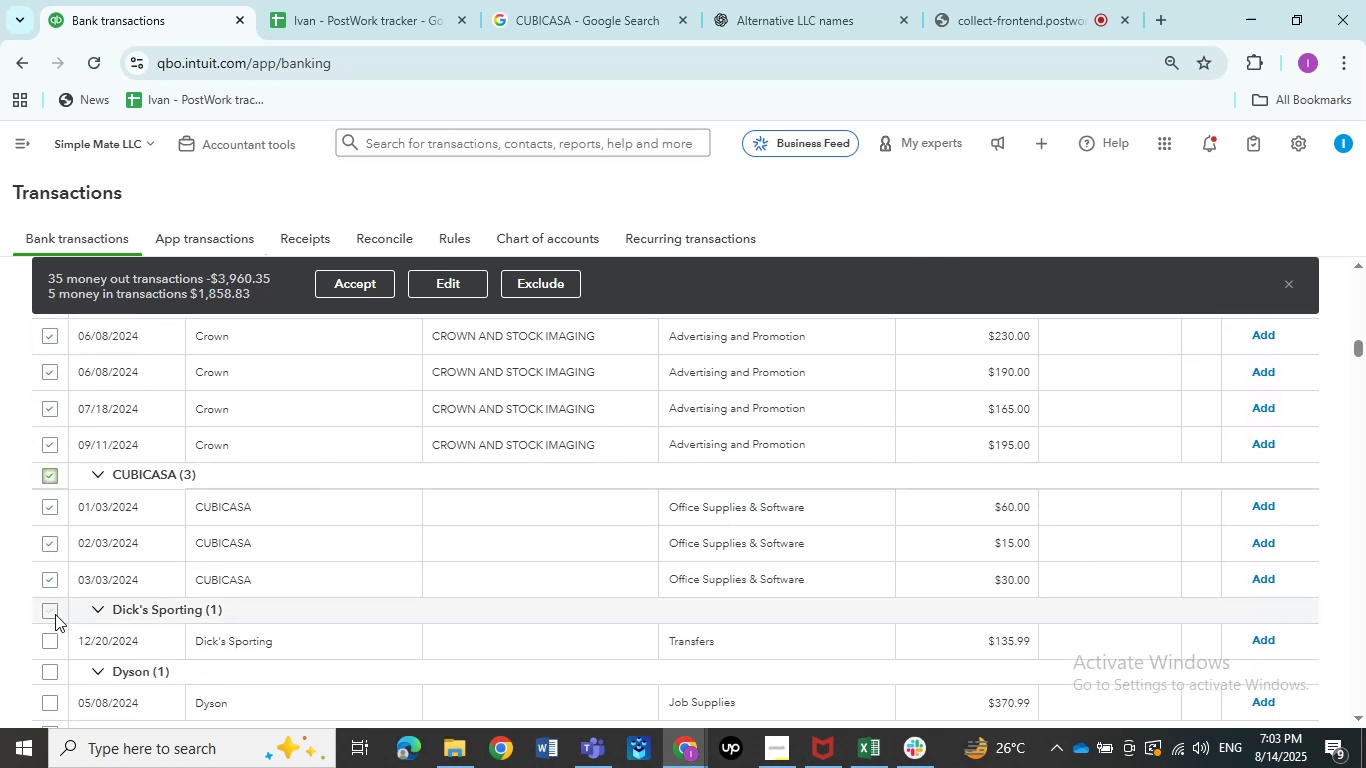 
left_click([55, 614])
 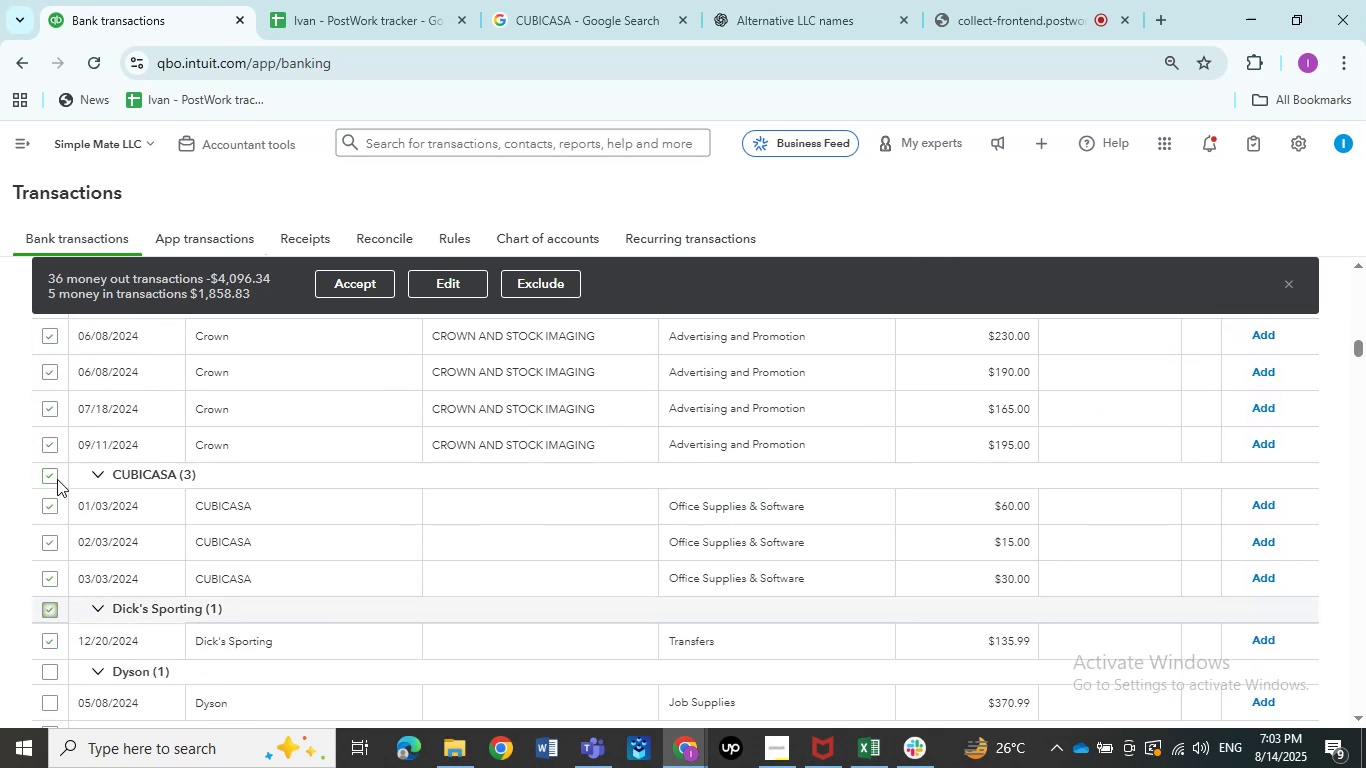 
left_click([47, 475])
 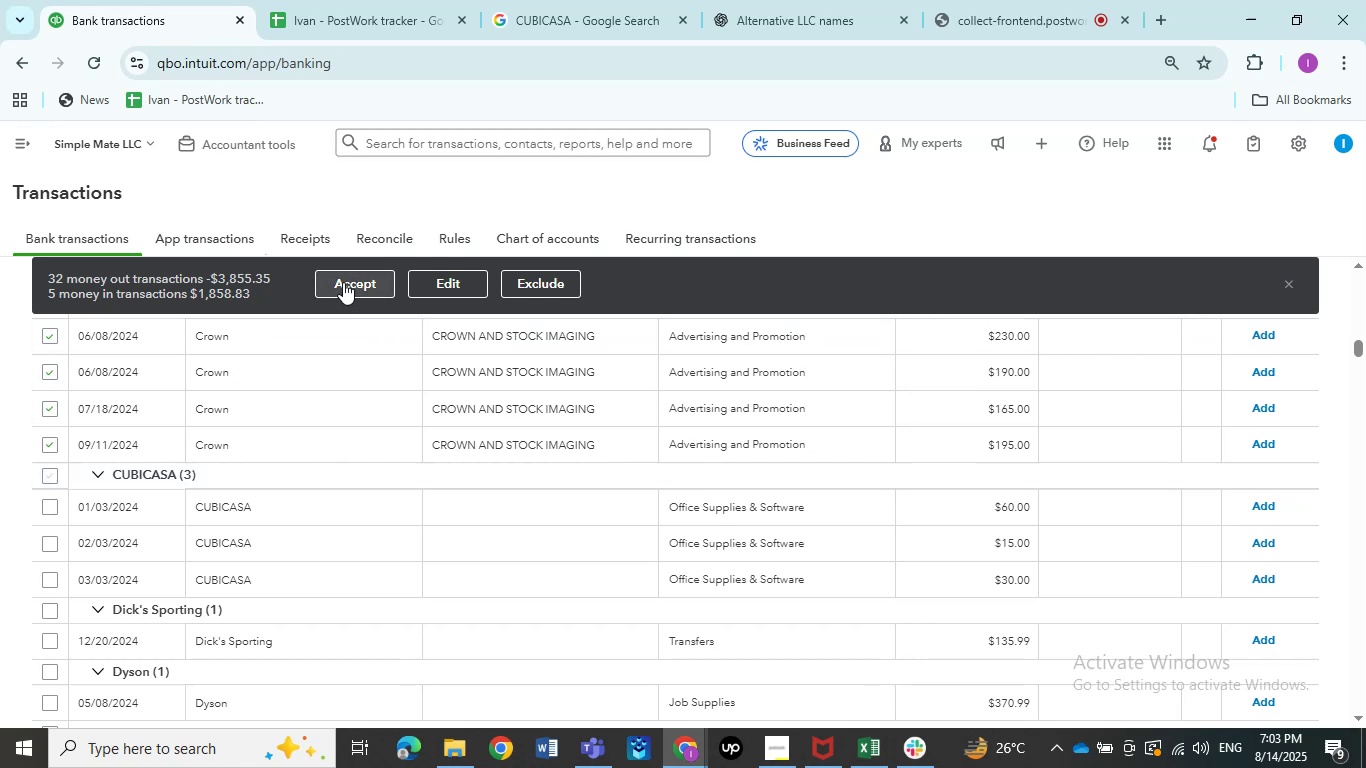 
left_click([343, 282])
 